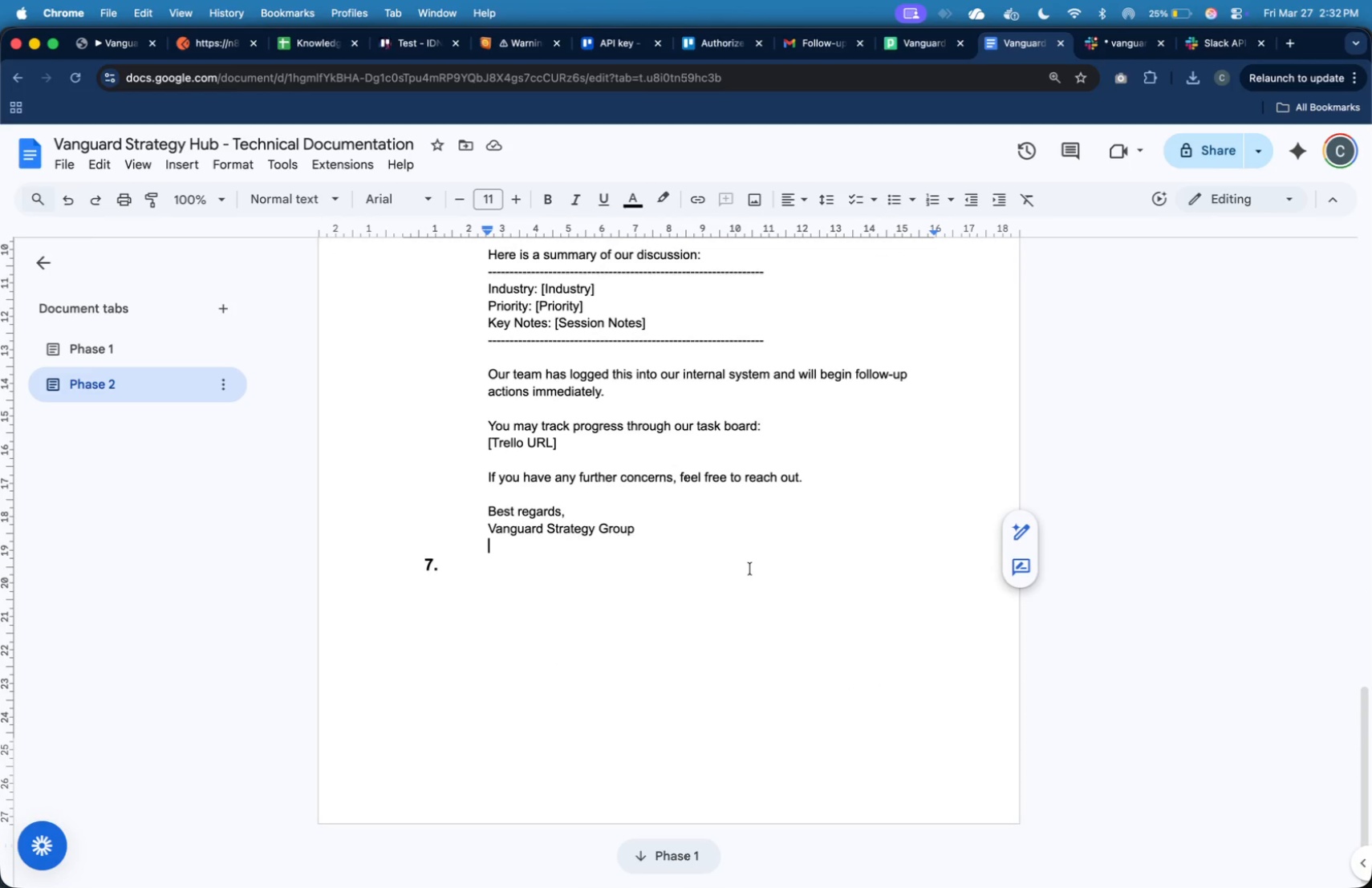 
left_click([750, 569])
 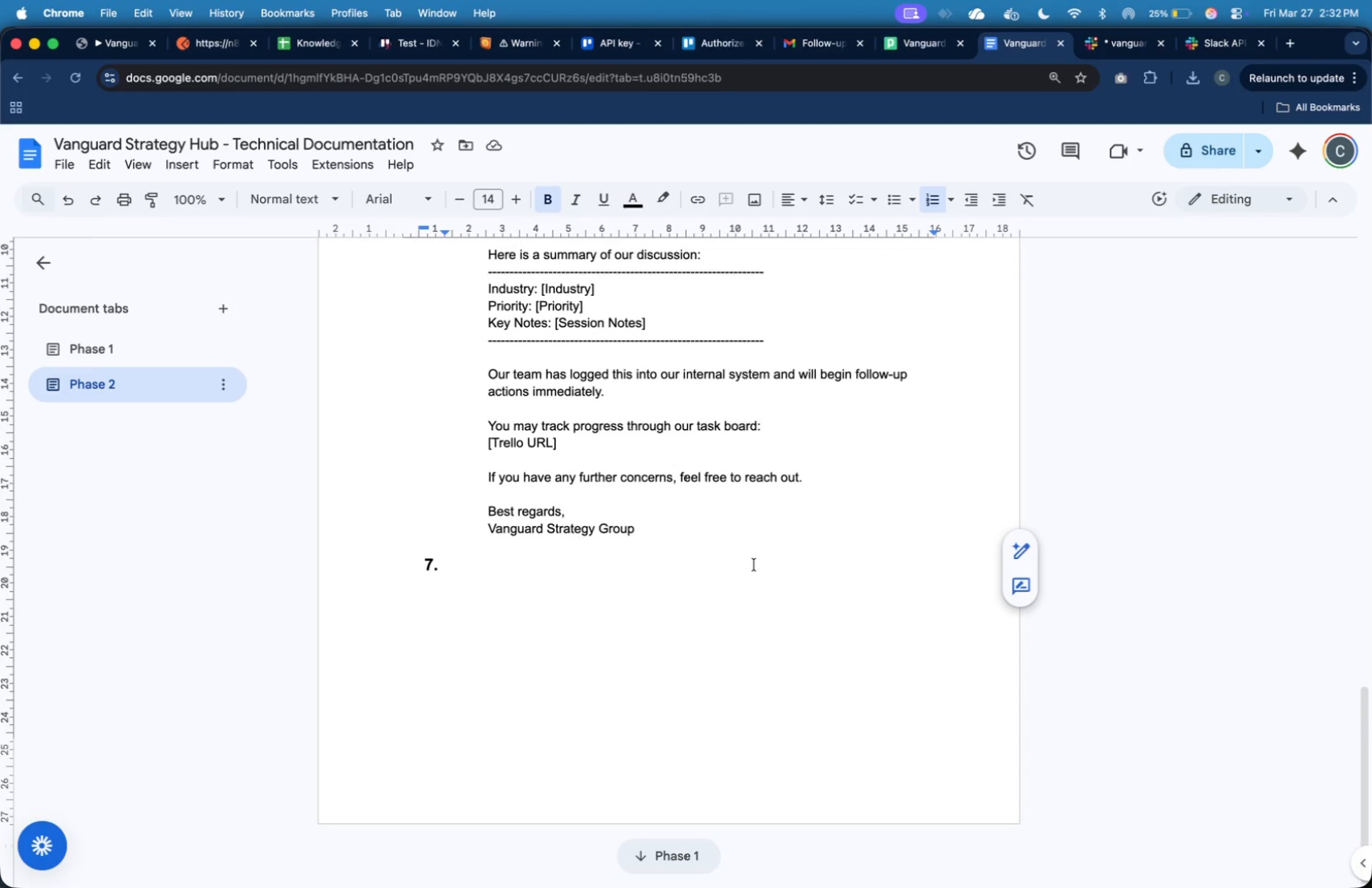 
type(Real )
key(Backspace)
type(-tie)
key(Backspace)
type(me )
key(Backspace)
key(Backspace)
key(Backspace)
key(Backspace)
key(Backspace)
type(Time Alerting)
 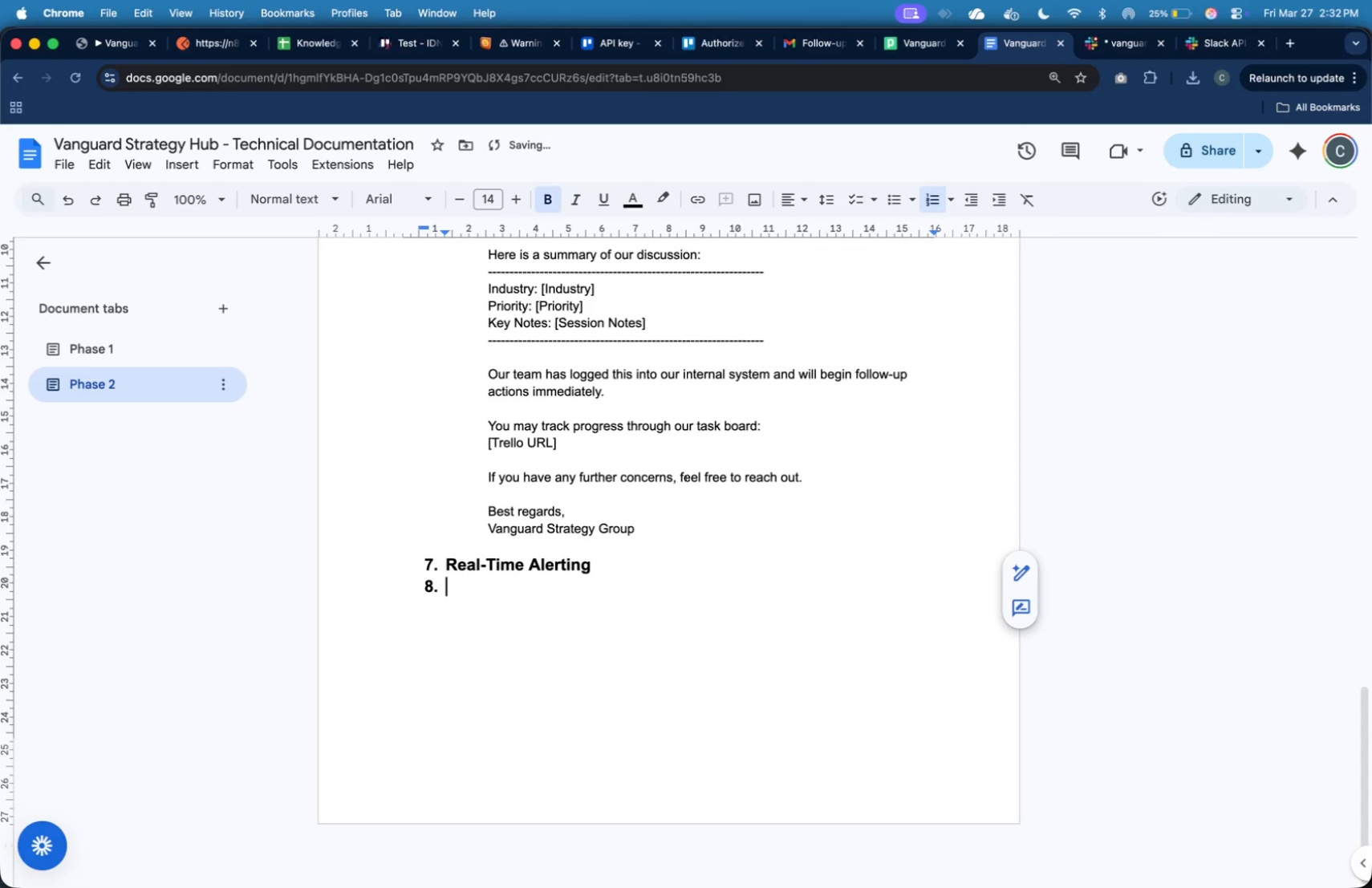 
 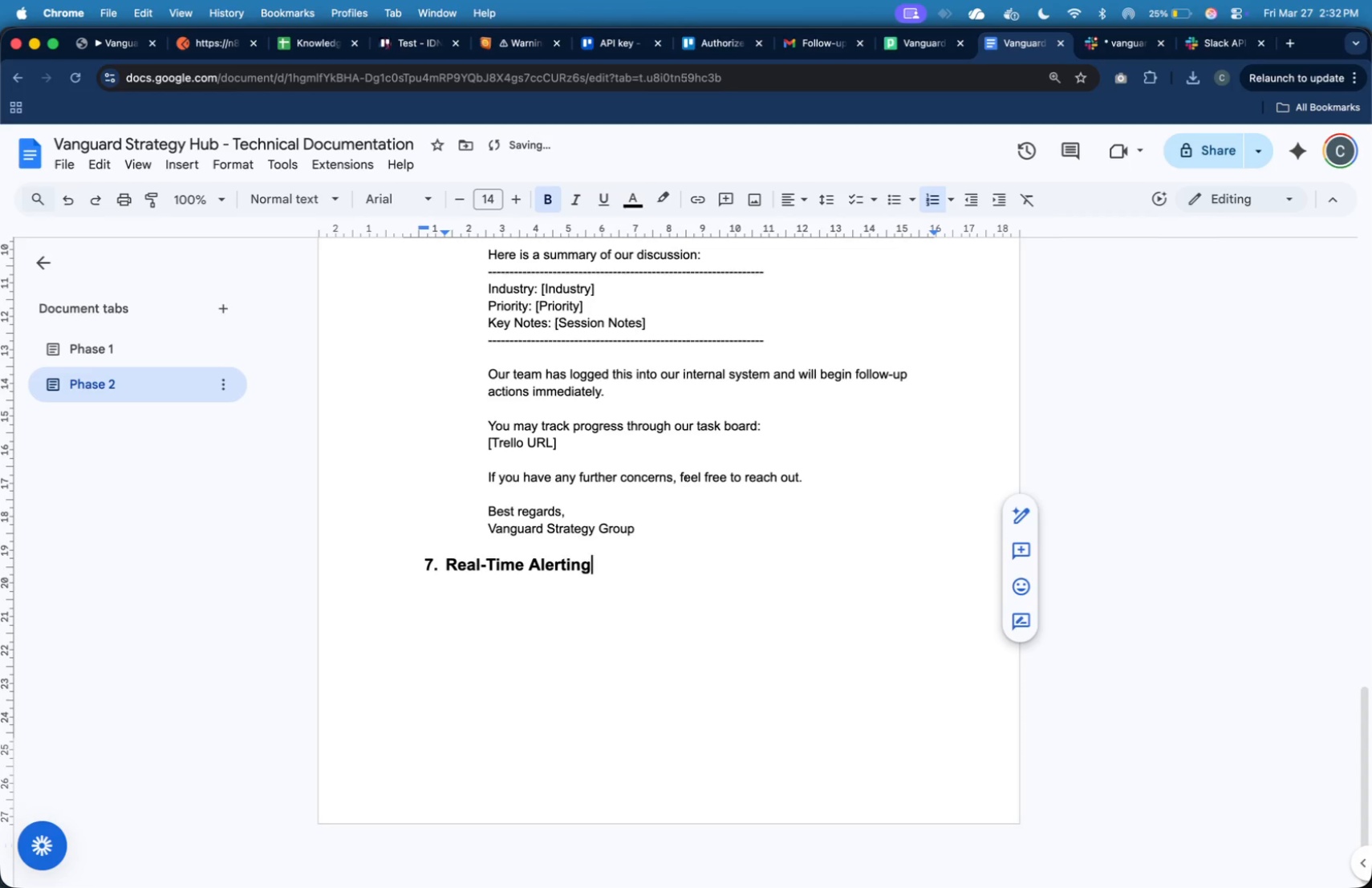 
key(Enter)
 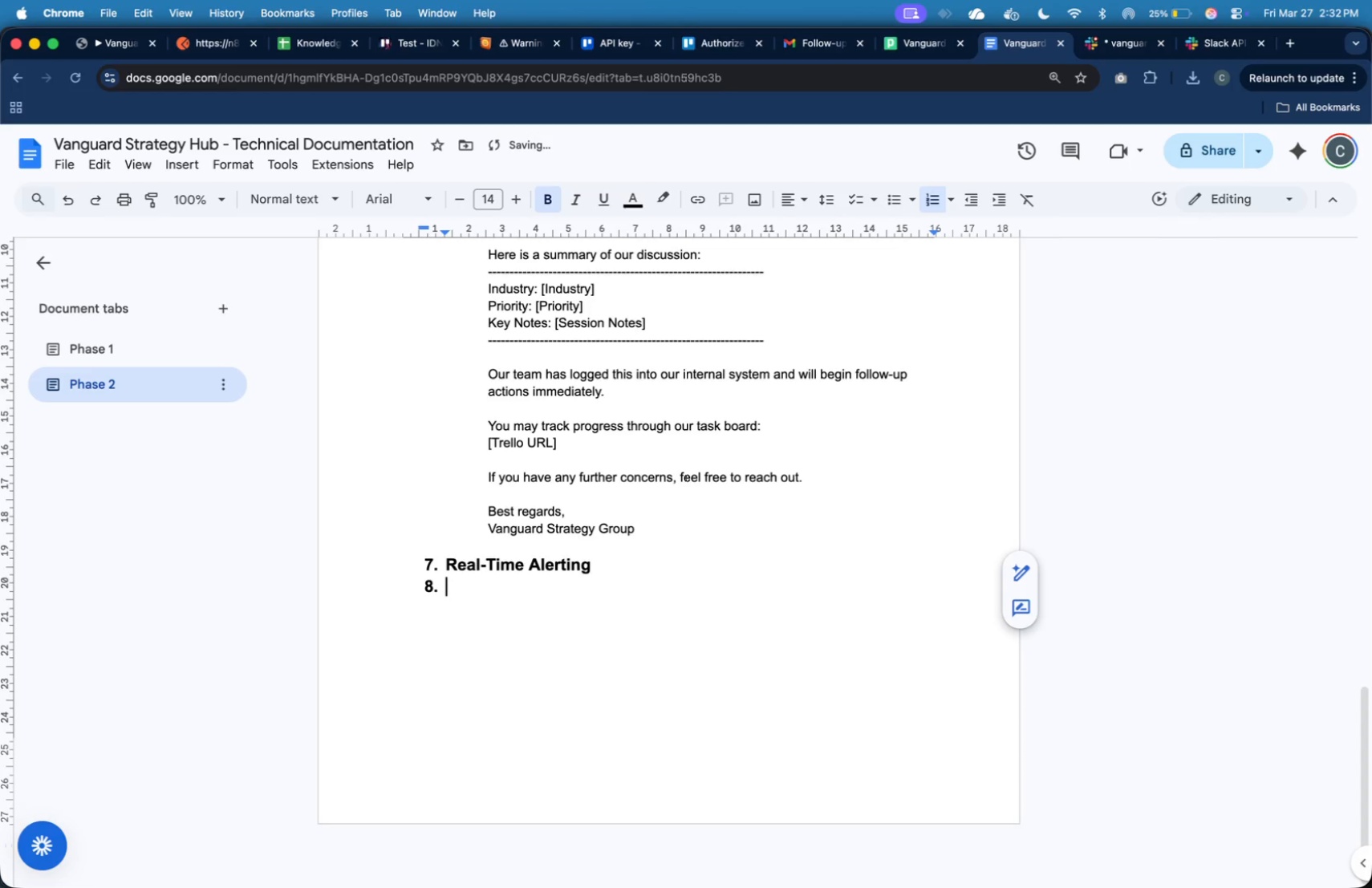 
key(Enter)
 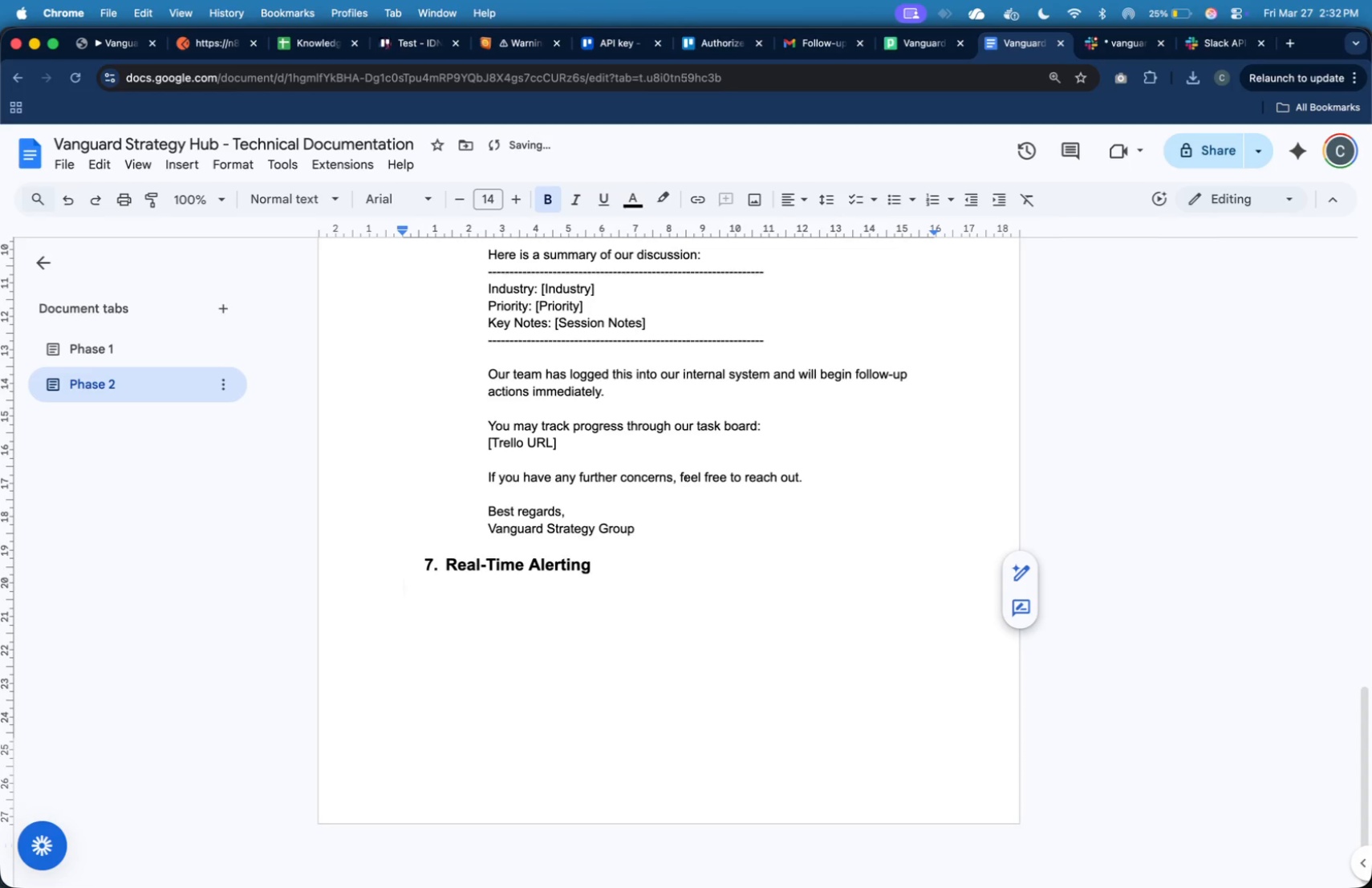 
key(Tab)
 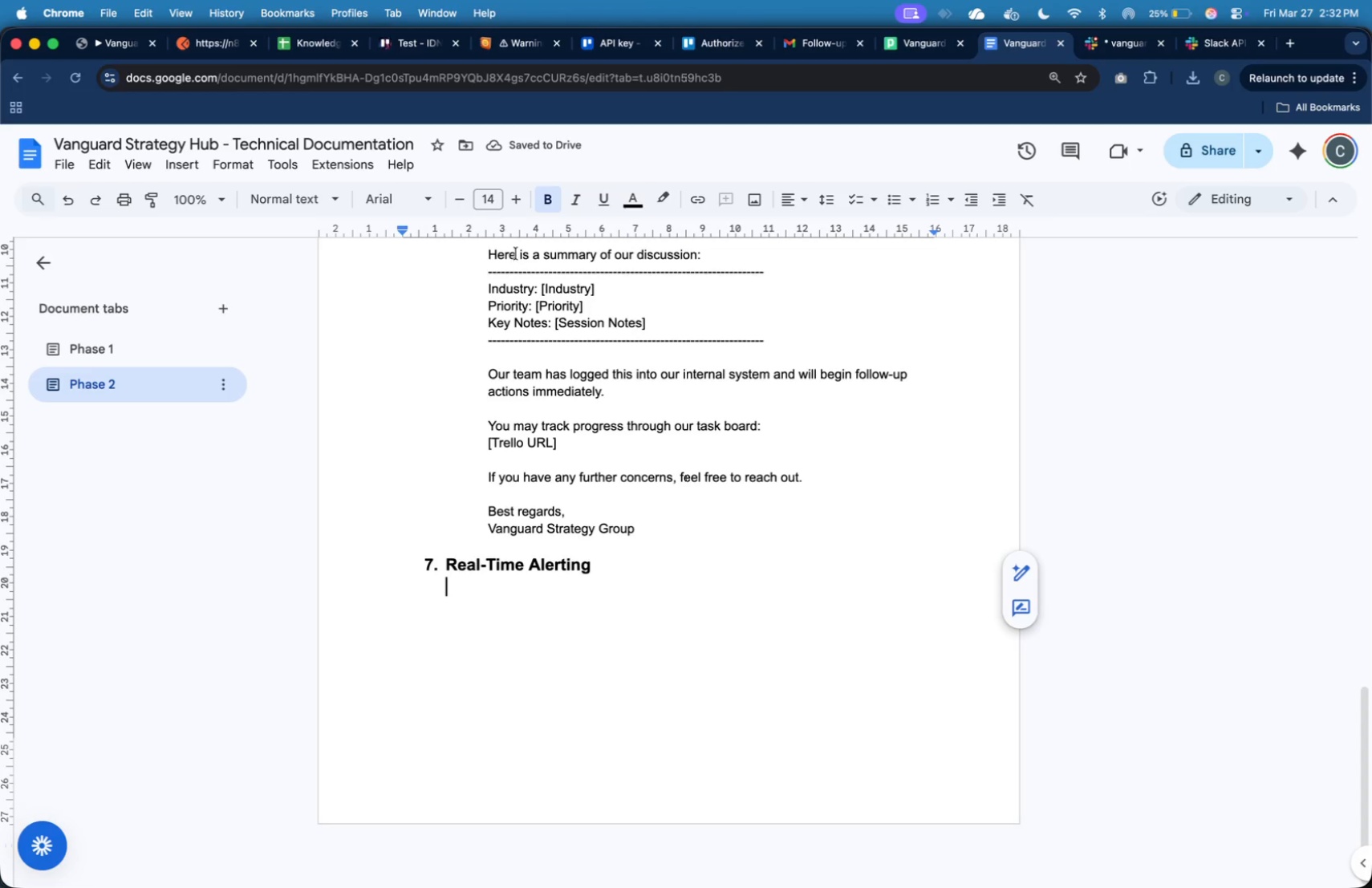 
double_click([468, 204])
 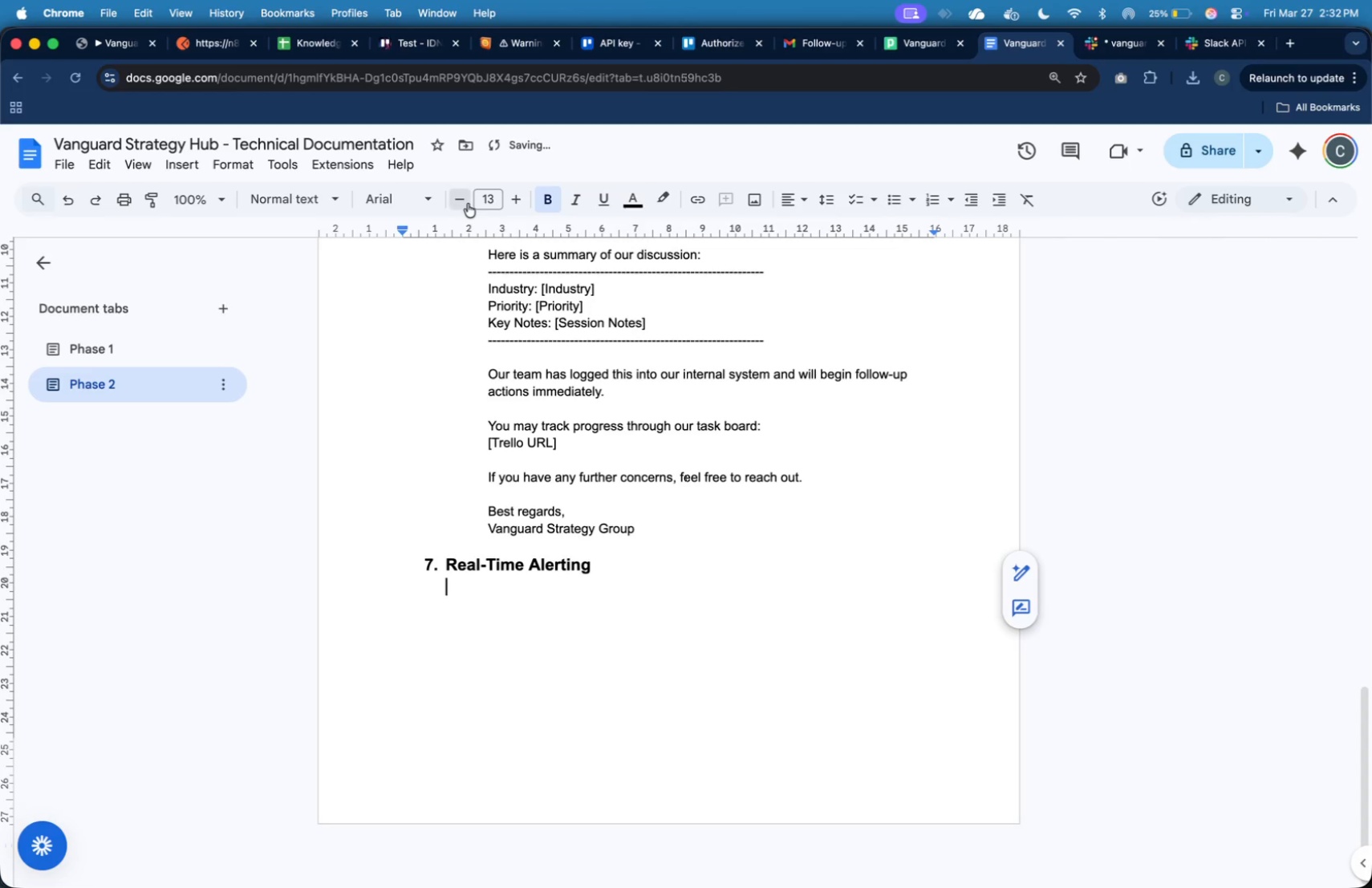 
triple_click([468, 204])
 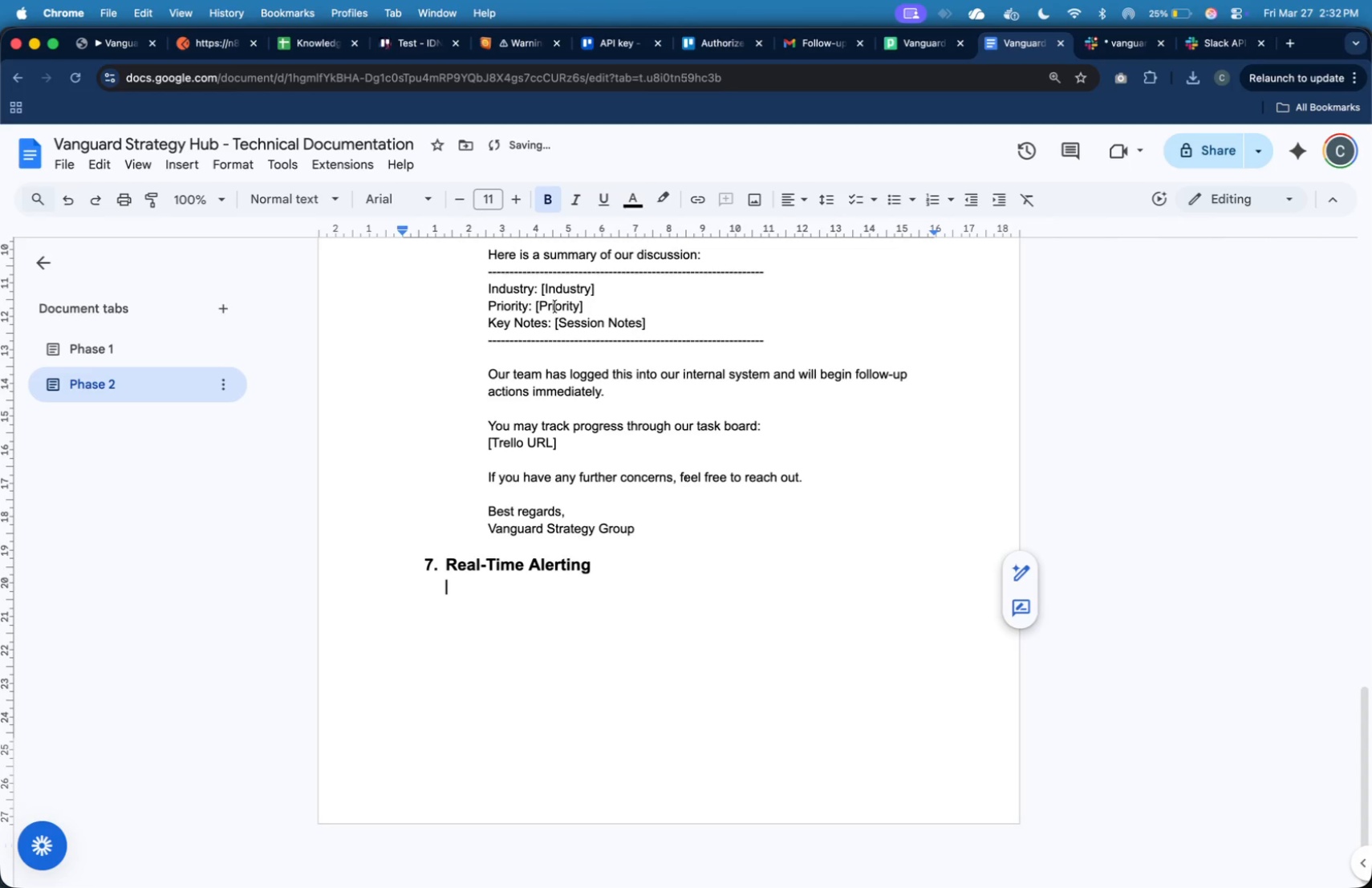 
type(71 )
key(Backspace)
key(Backspace)
type(.1: SMS Alert ())
 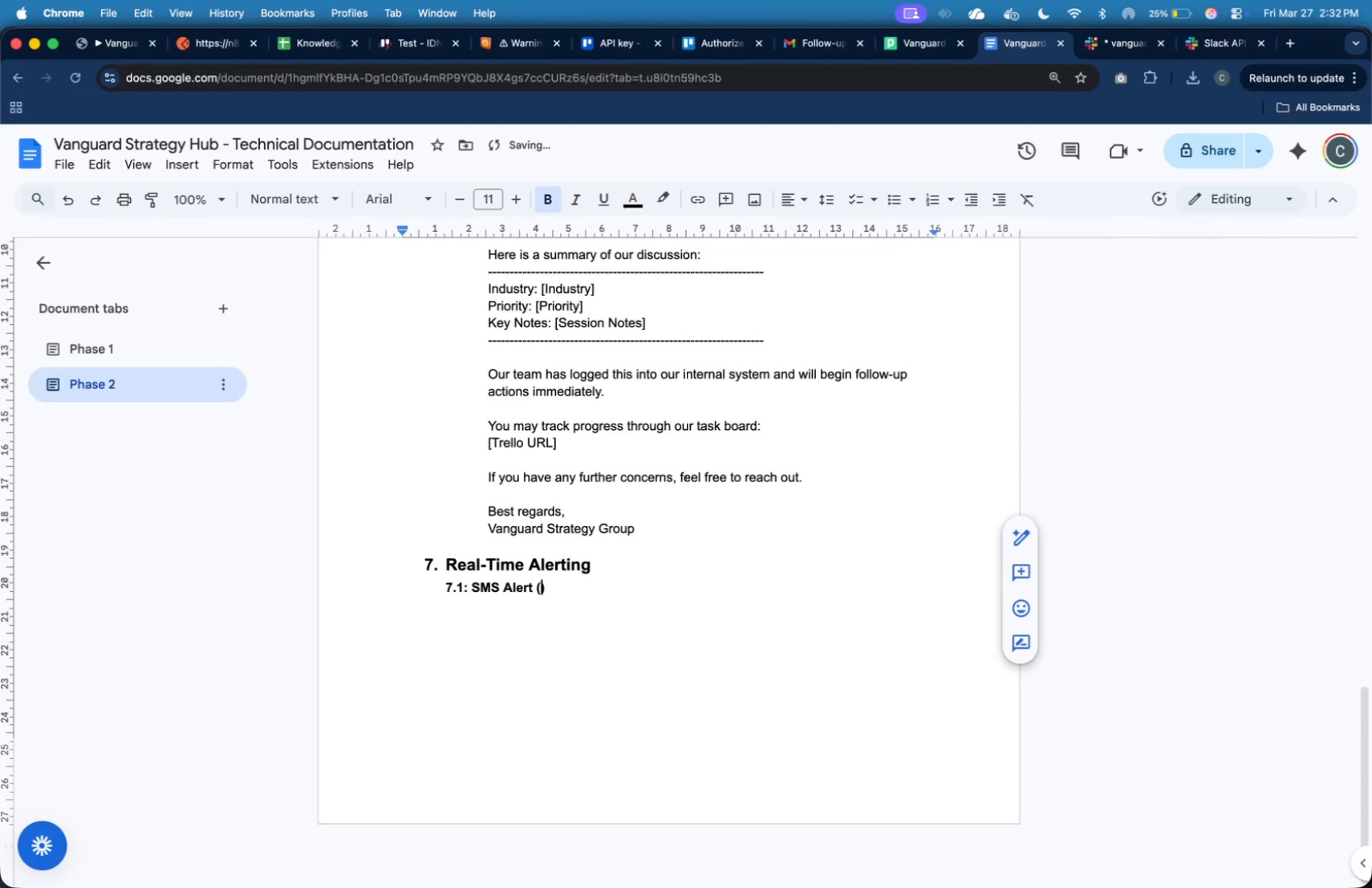 
key(ArrowLeft)
 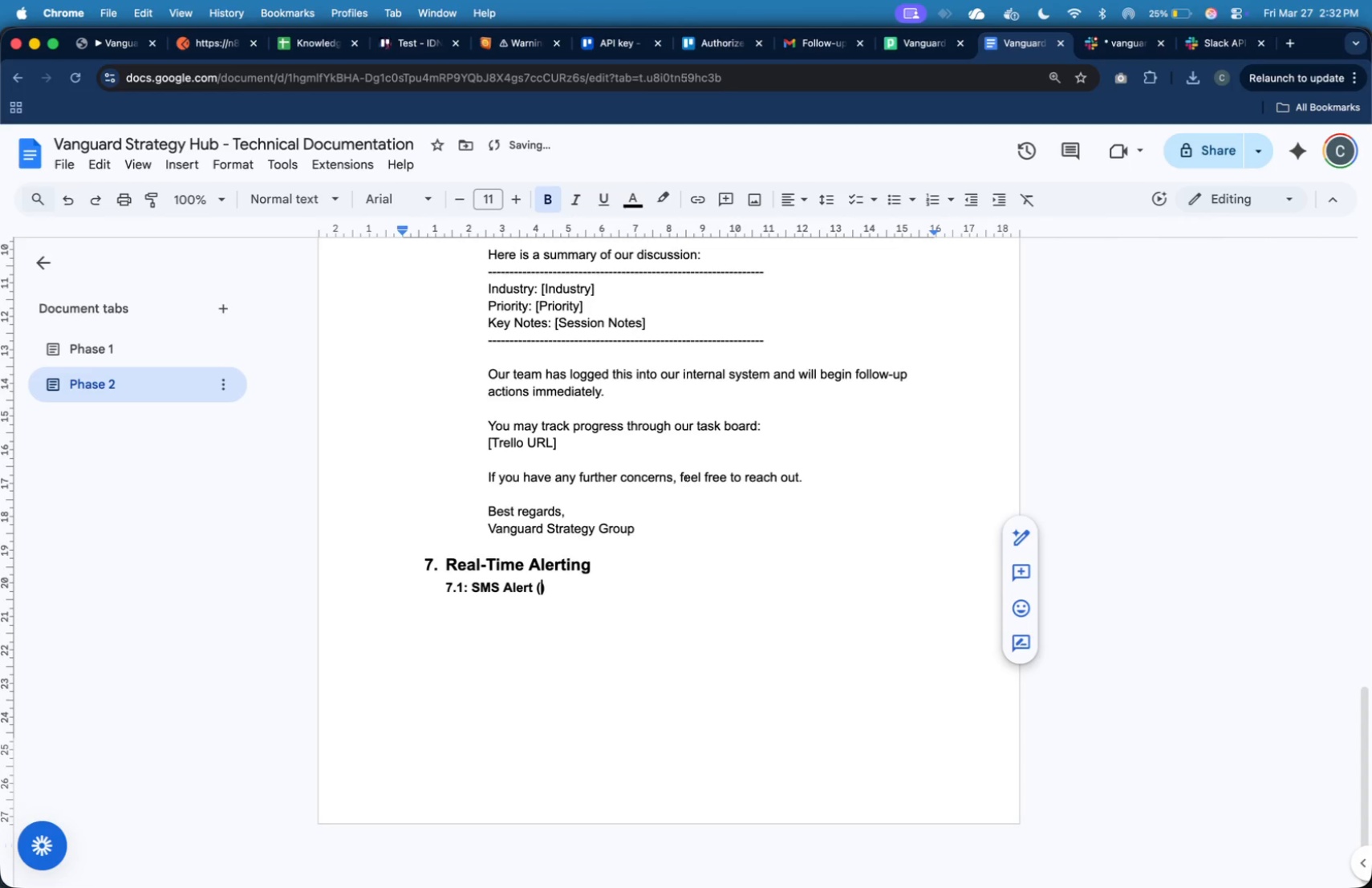 
type(Mock Implementation)
 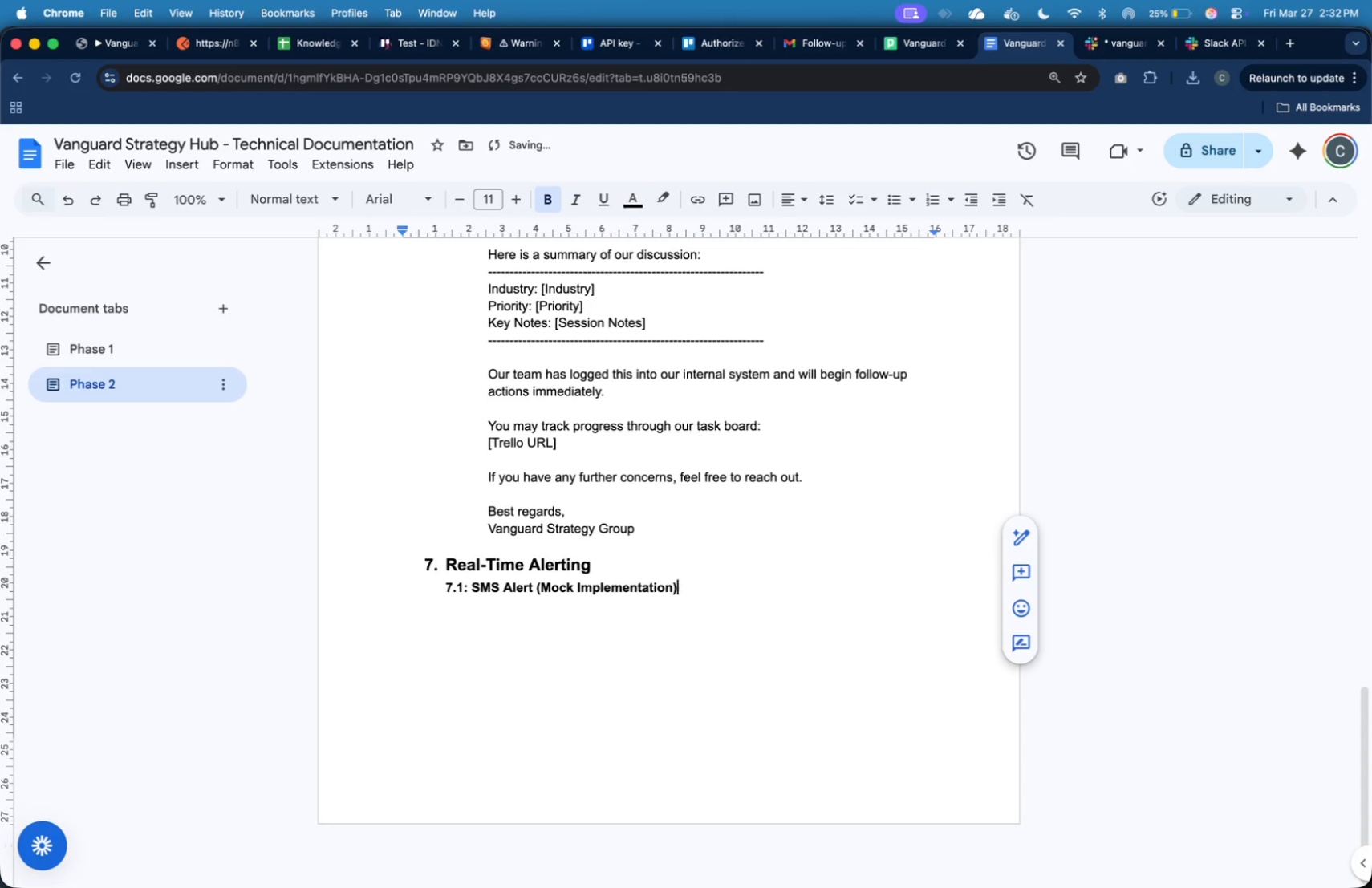 
key(ArrowRight)
 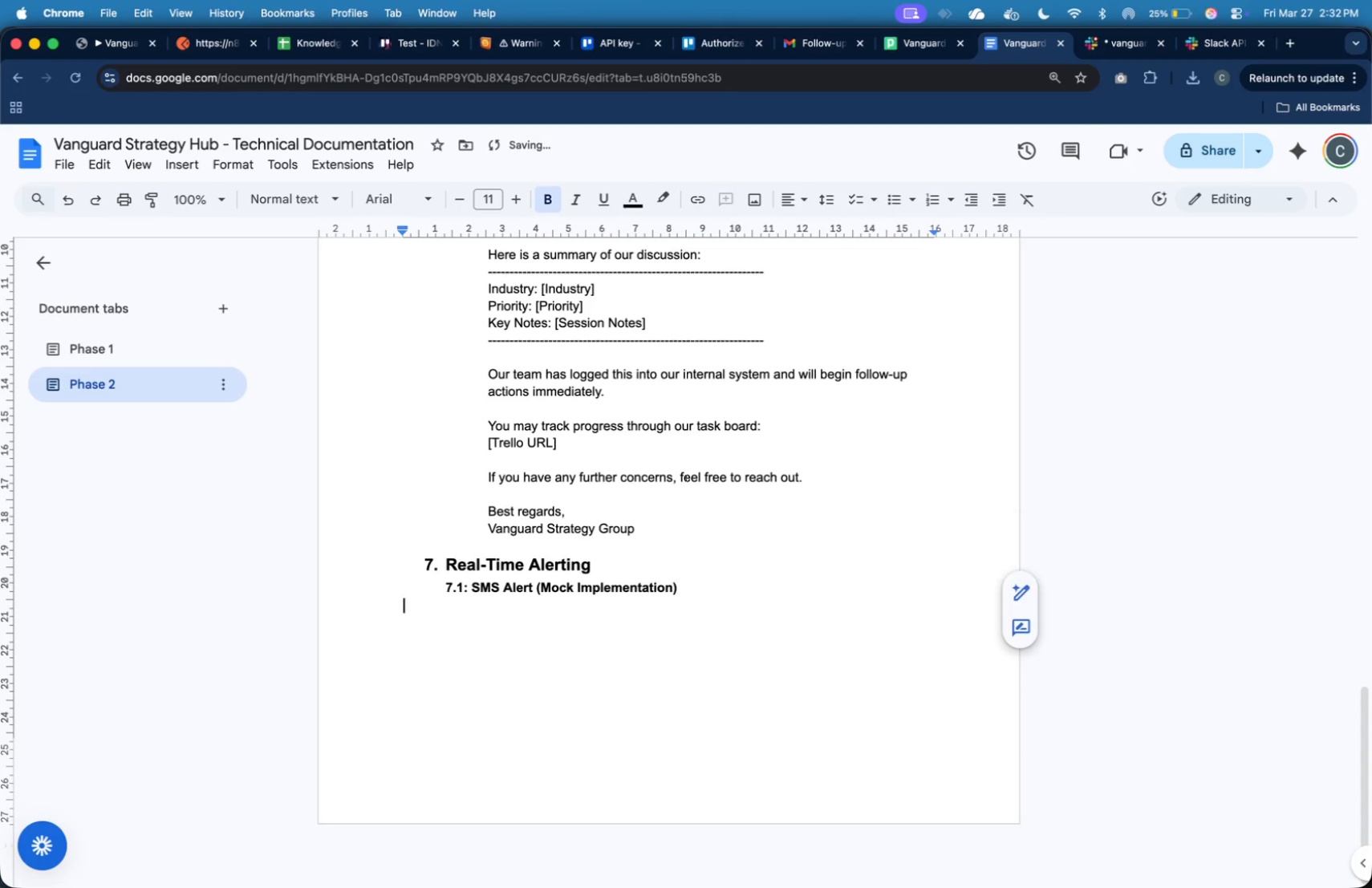 
key(Enter)
 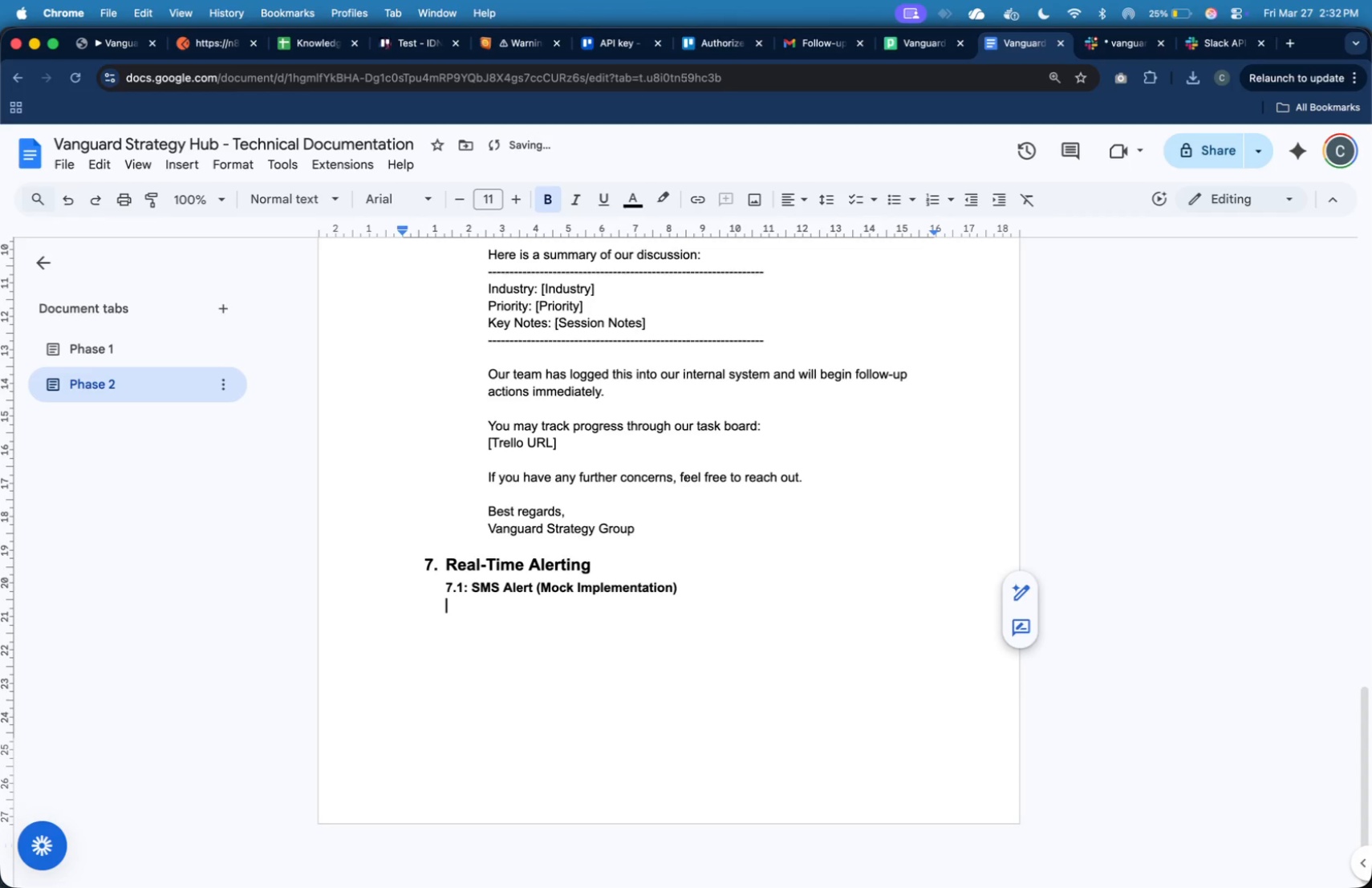 
key(Tab)
 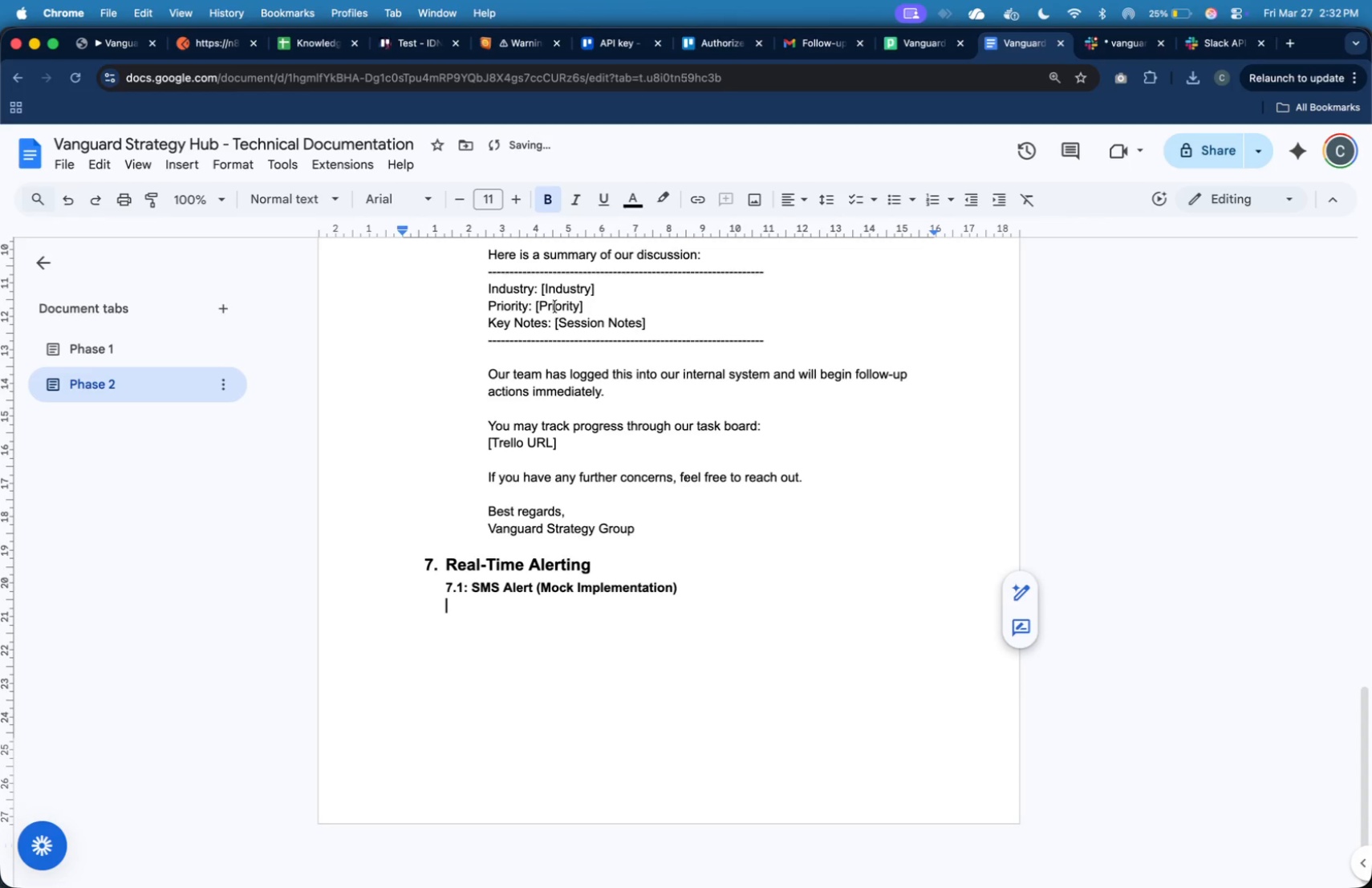 
key(Meta+B)
 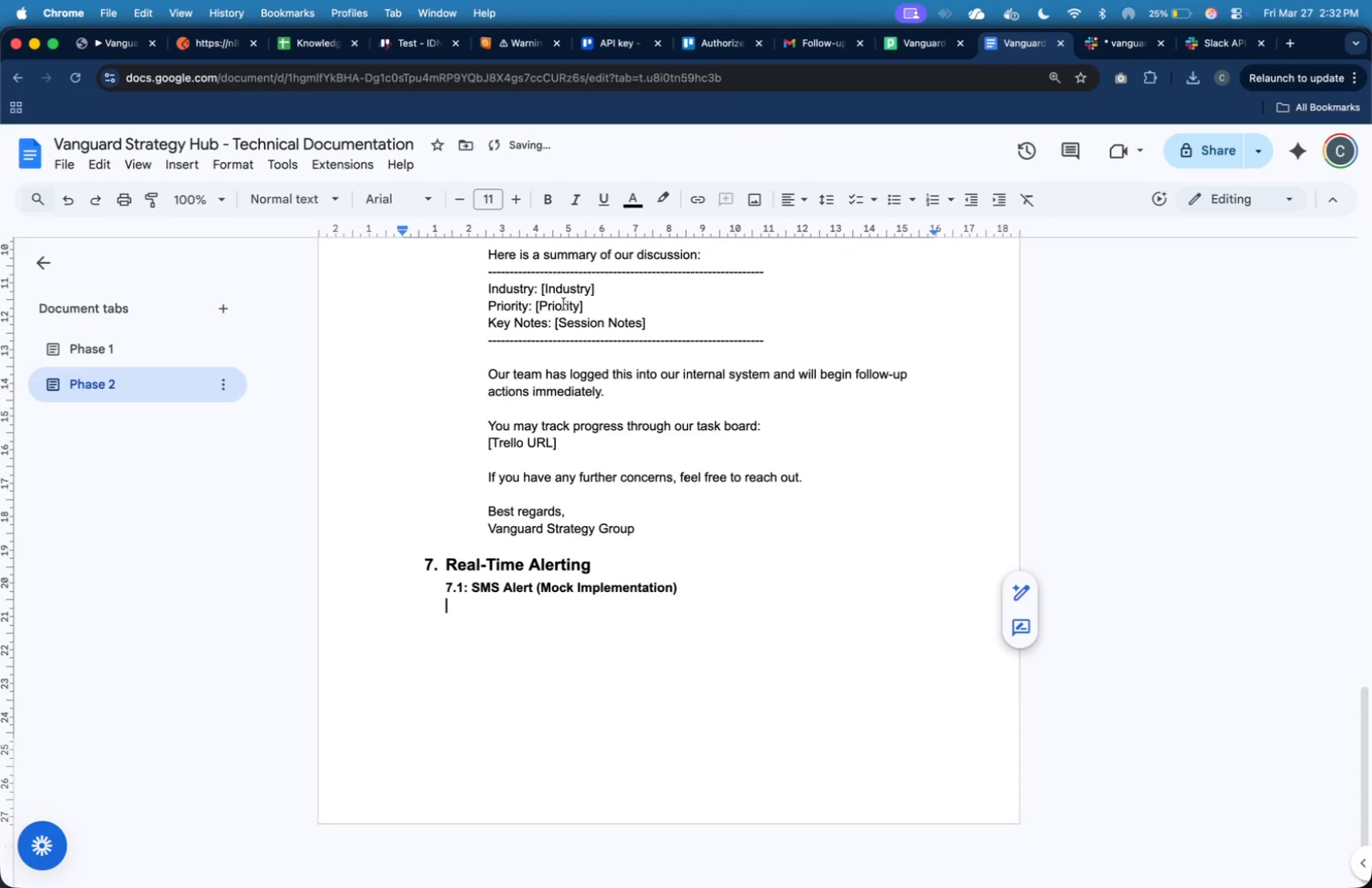 
hold_key(key=ShiftLeft, duration=0.48)
 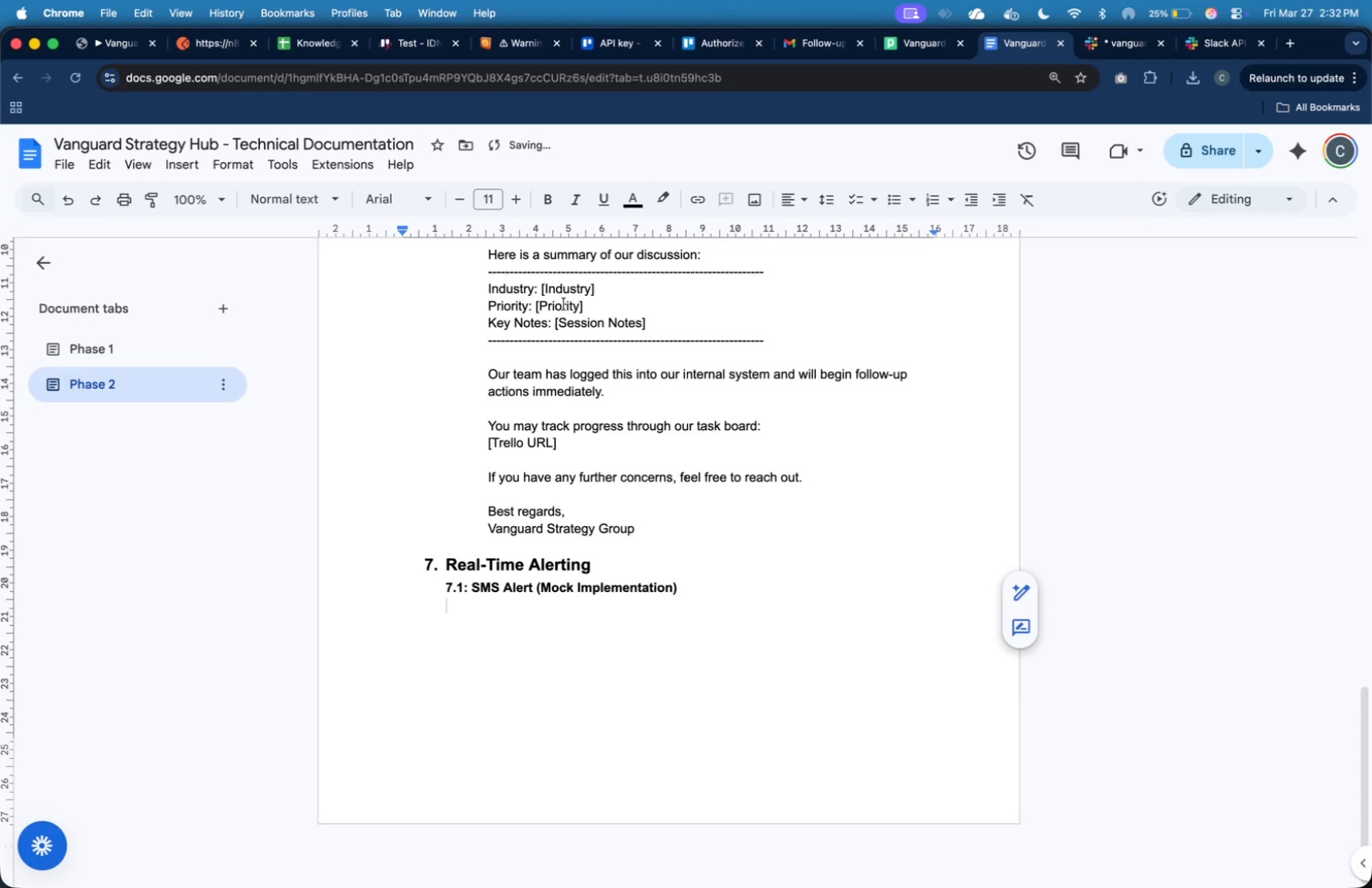 
key(Shift+C)
 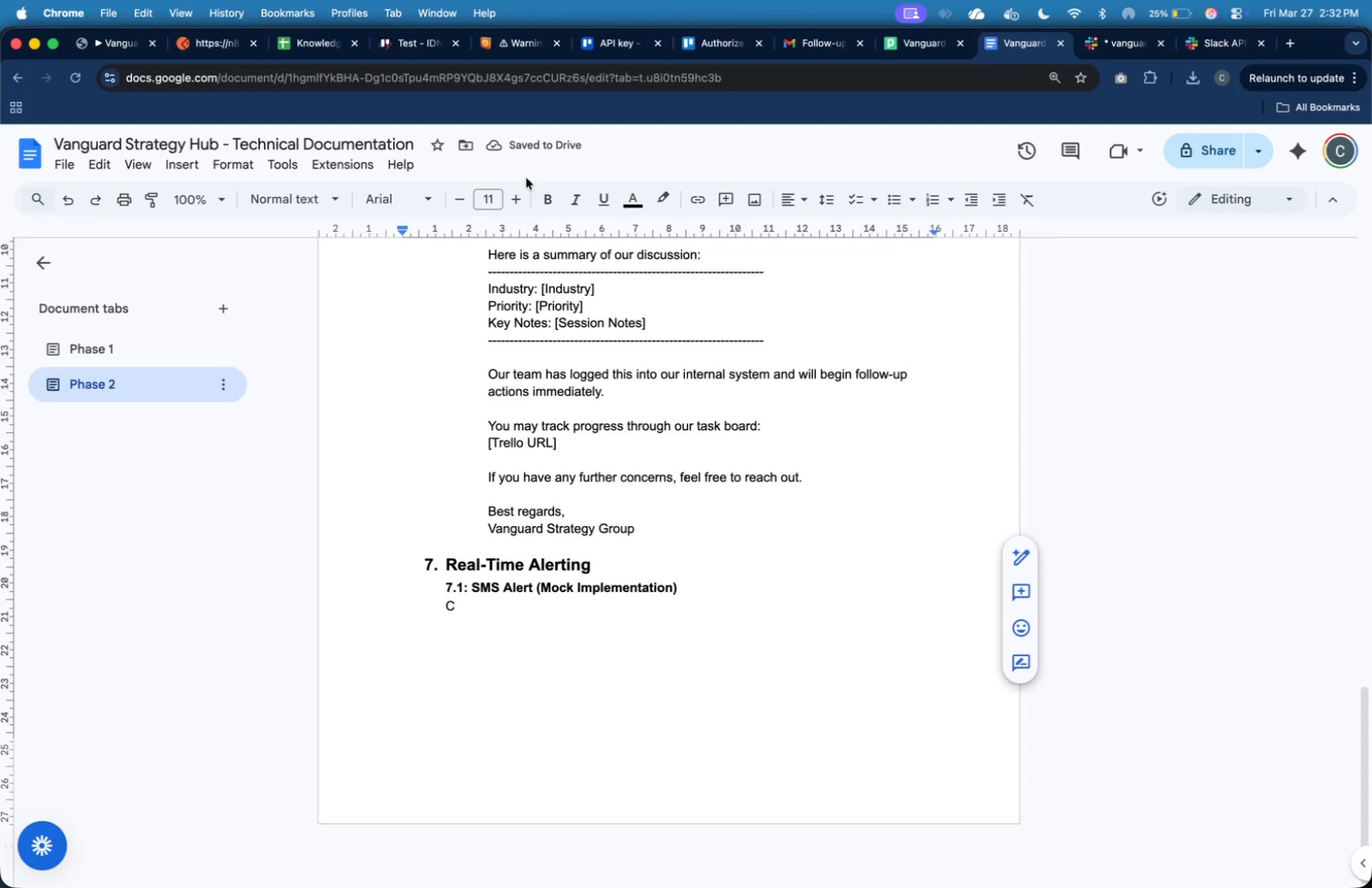 
scroll: coordinate [580, 333], scroll_direction: up, amount: 40.0
 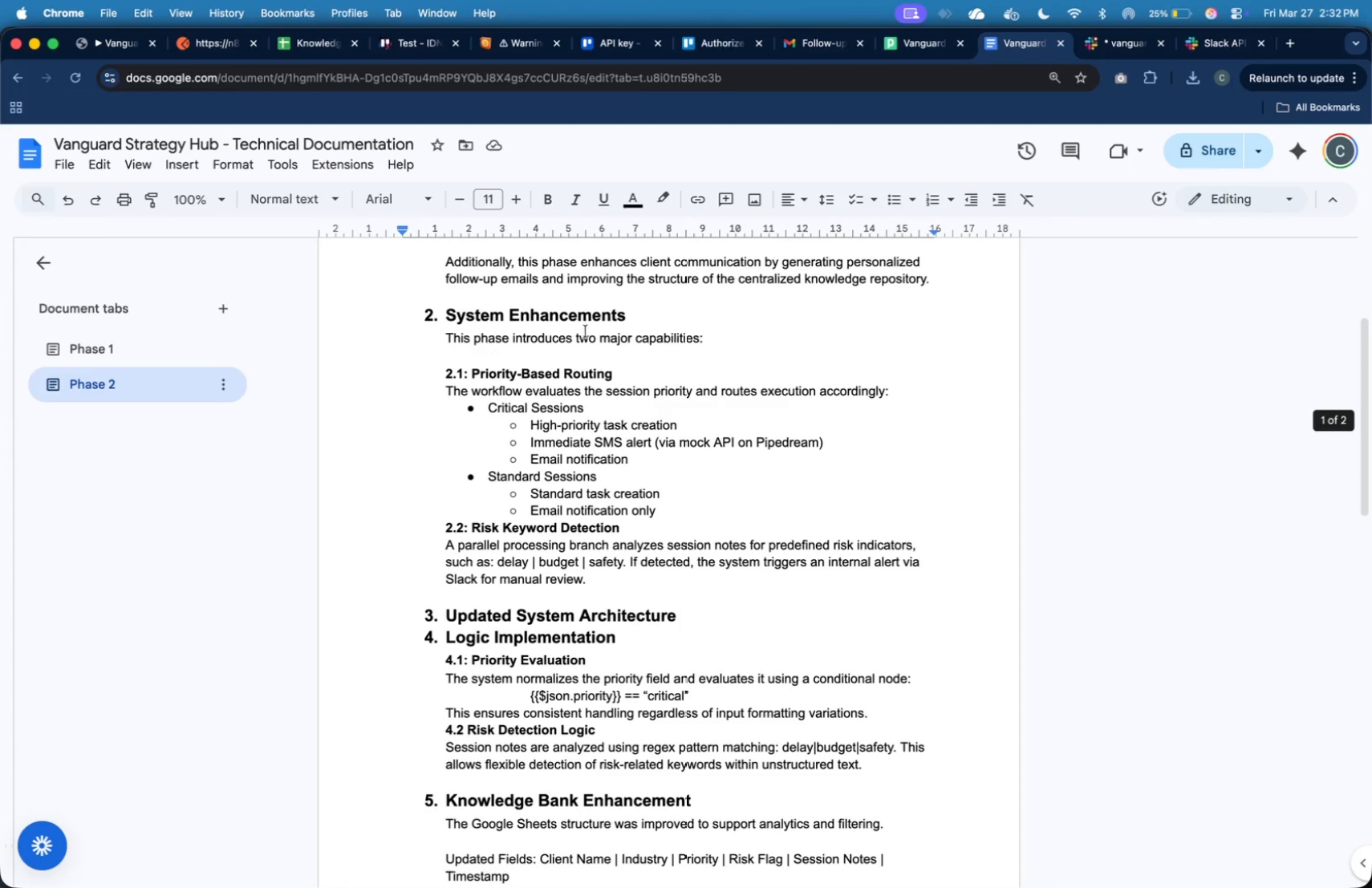 
scroll: coordinate [586, 331], scroll_direction: down, amount: 34.0
 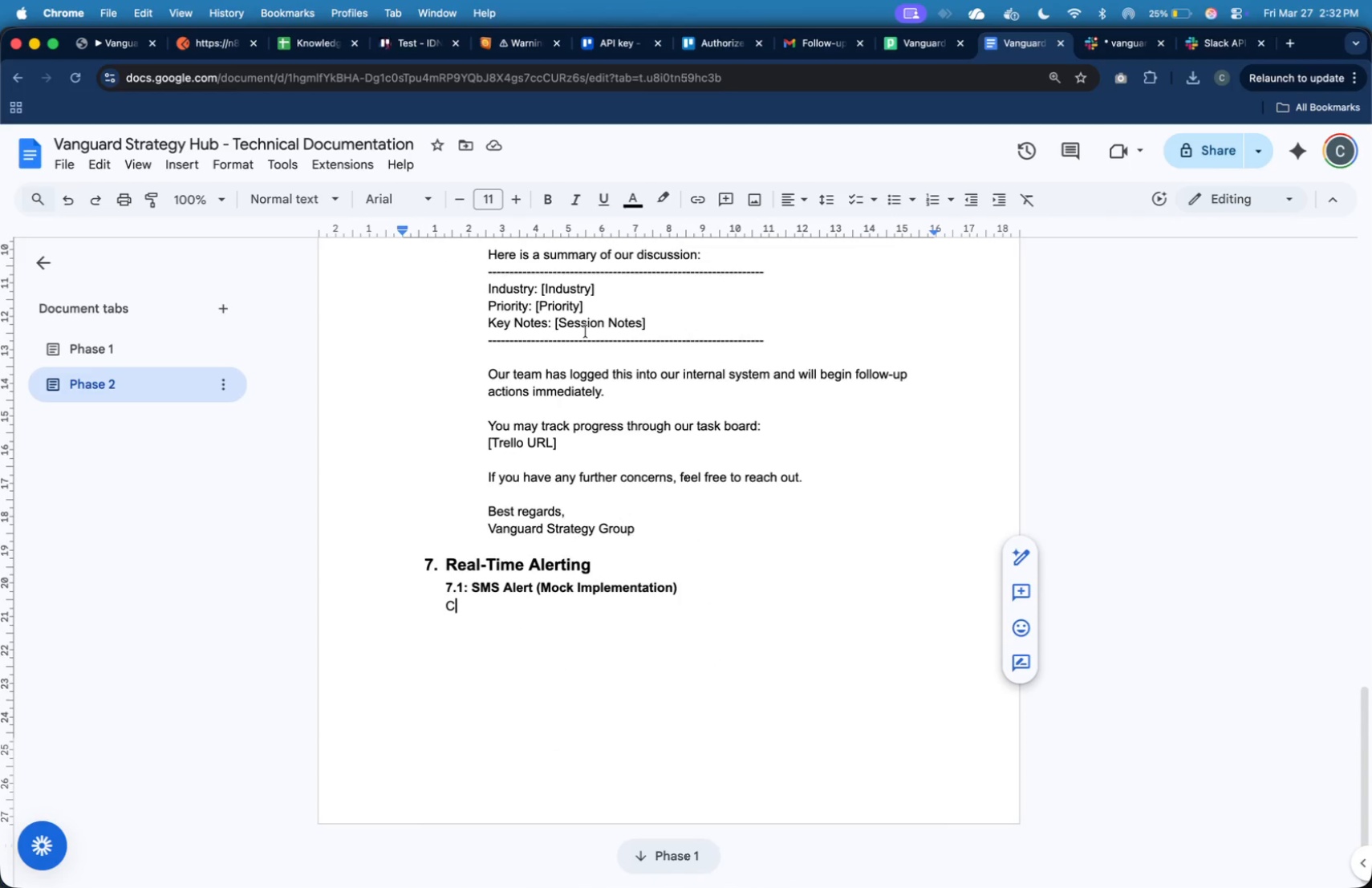 
type(ritical sessions trigger an HTTP request to a Pipedrem )
 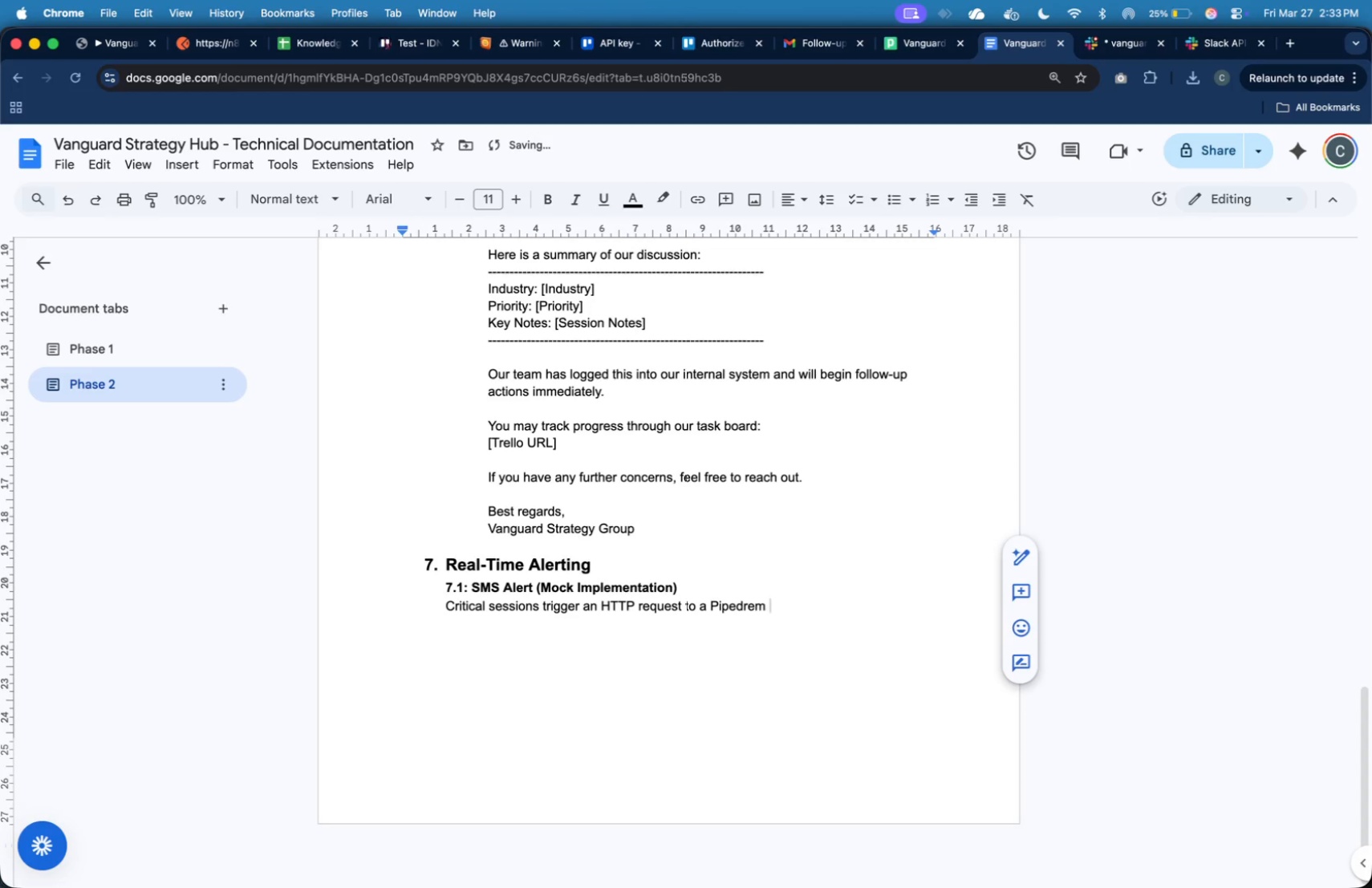 
key(ArrowLeft)
 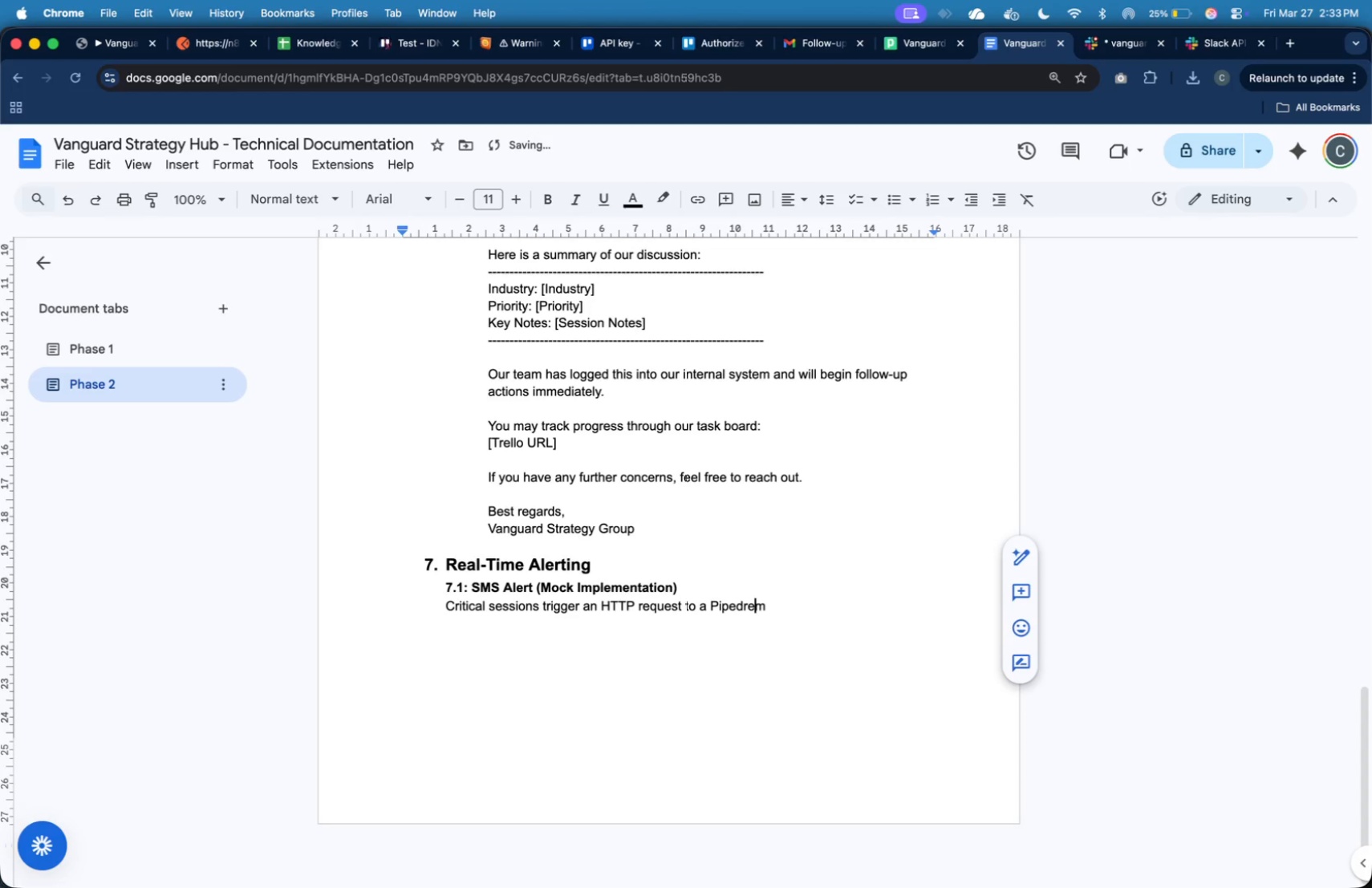 
key(ArrowLeft)
 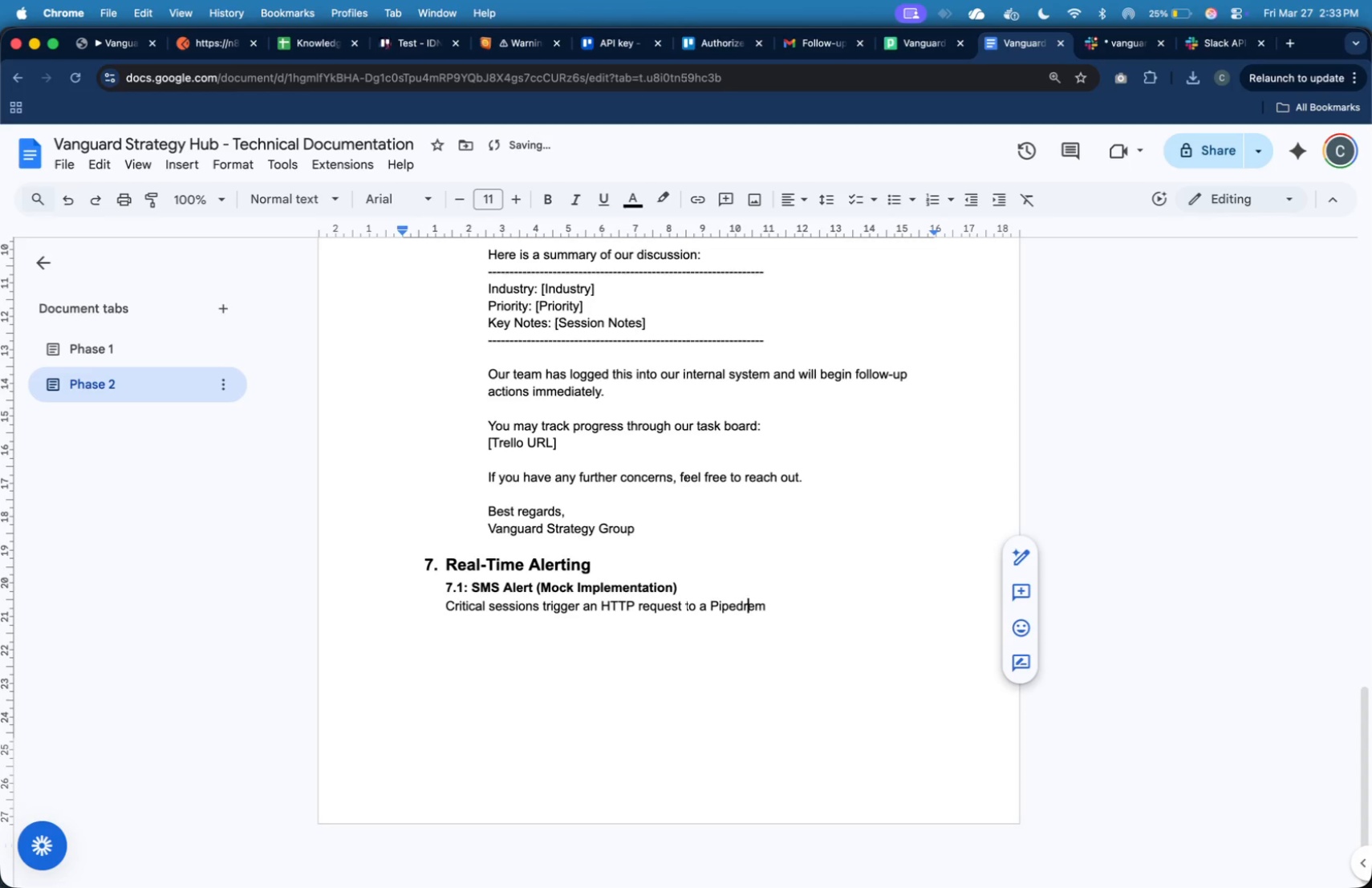 
key(ArrowLeft)
 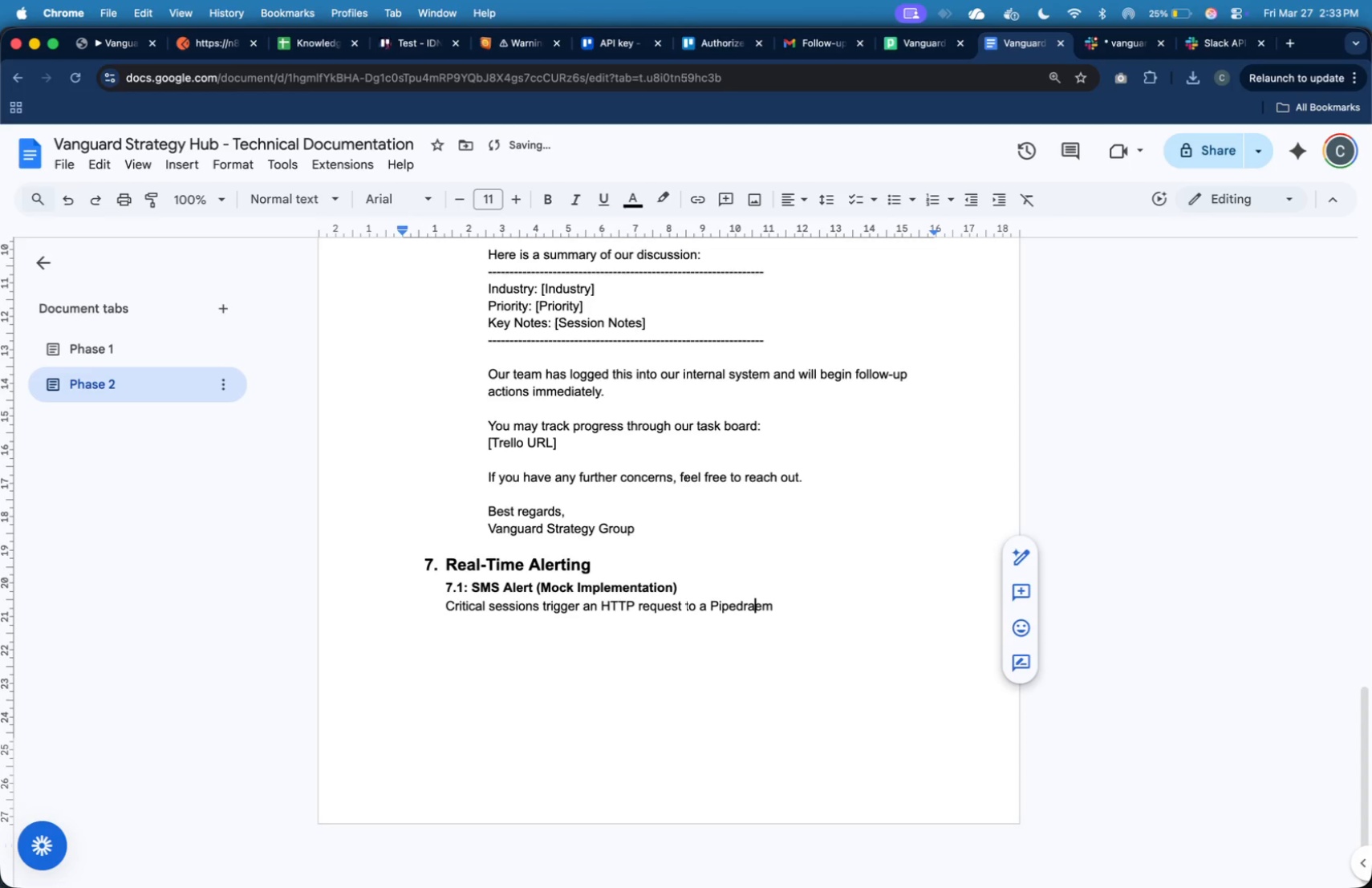 
key(A)
 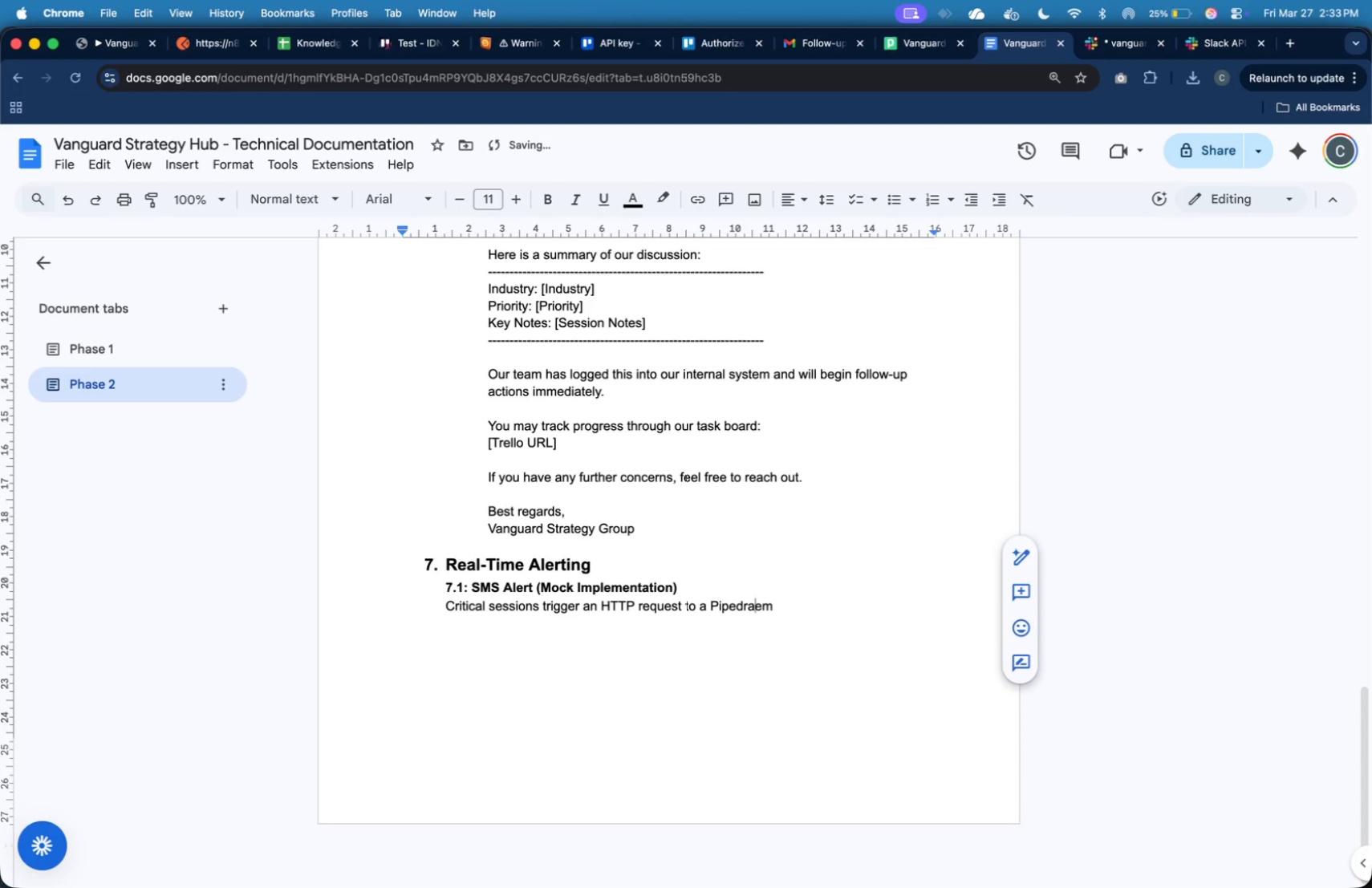 
key(Backspace)
 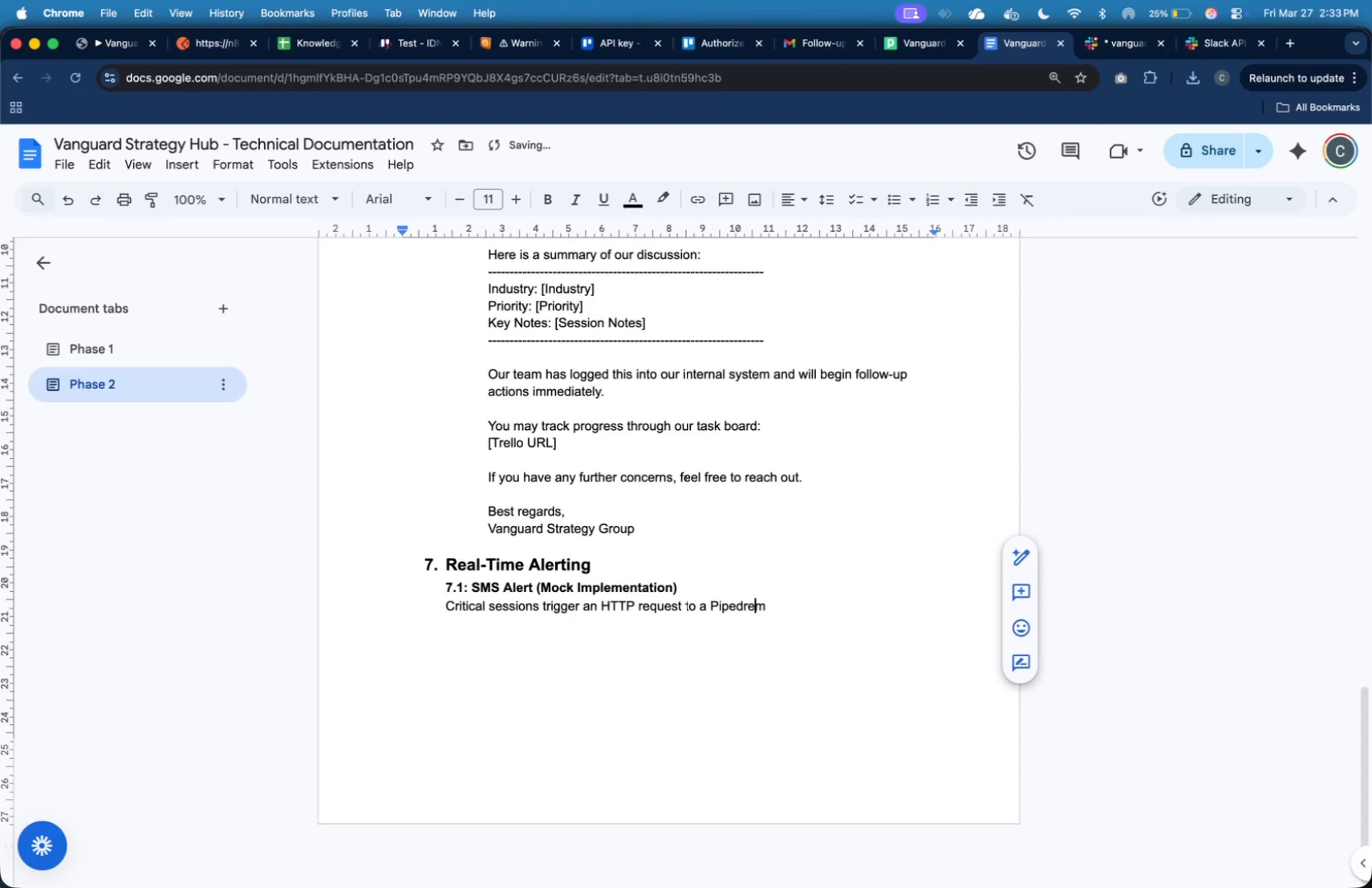 
key(ArrowRight)
 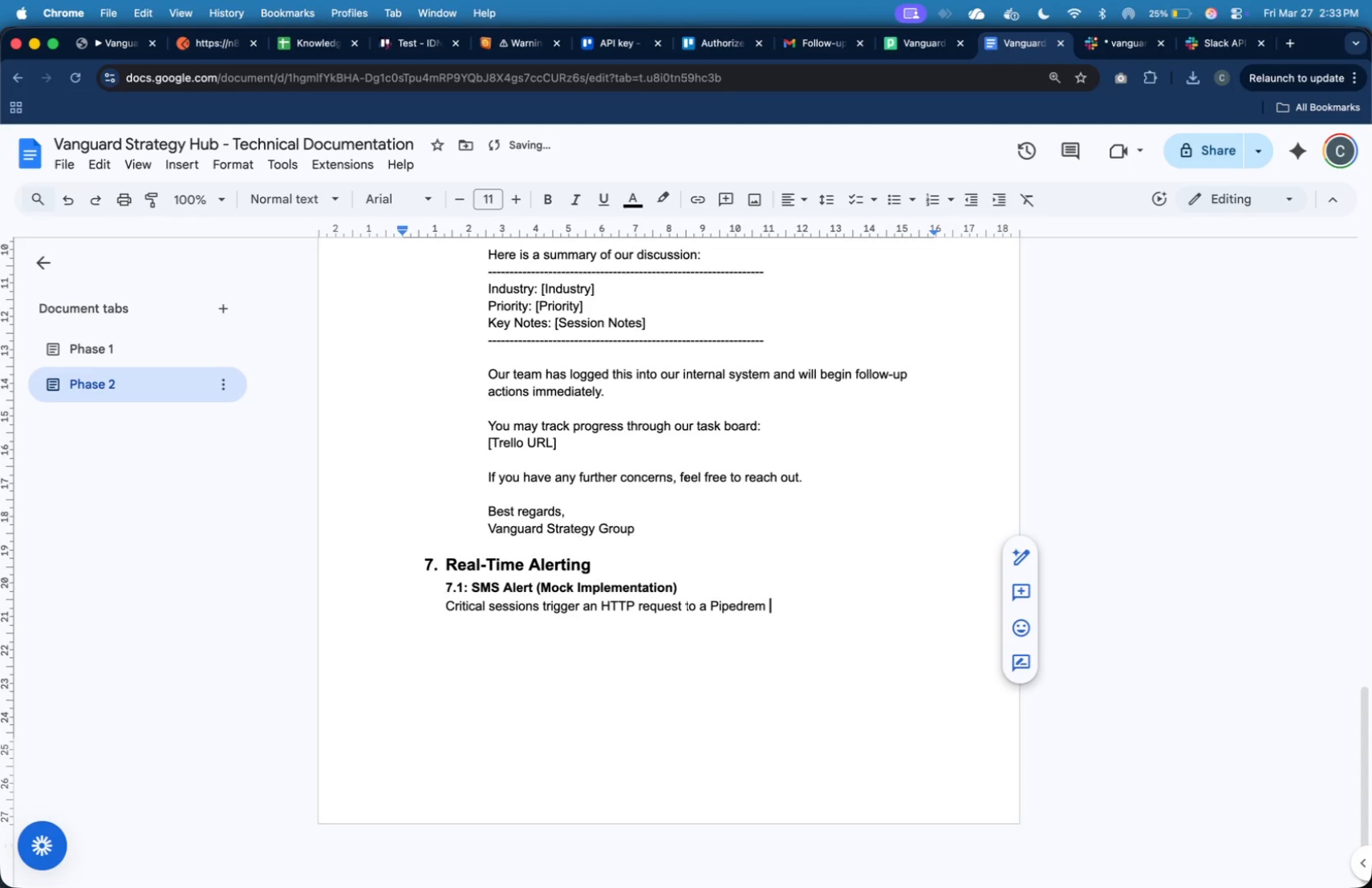 
key(ArrowDown)
 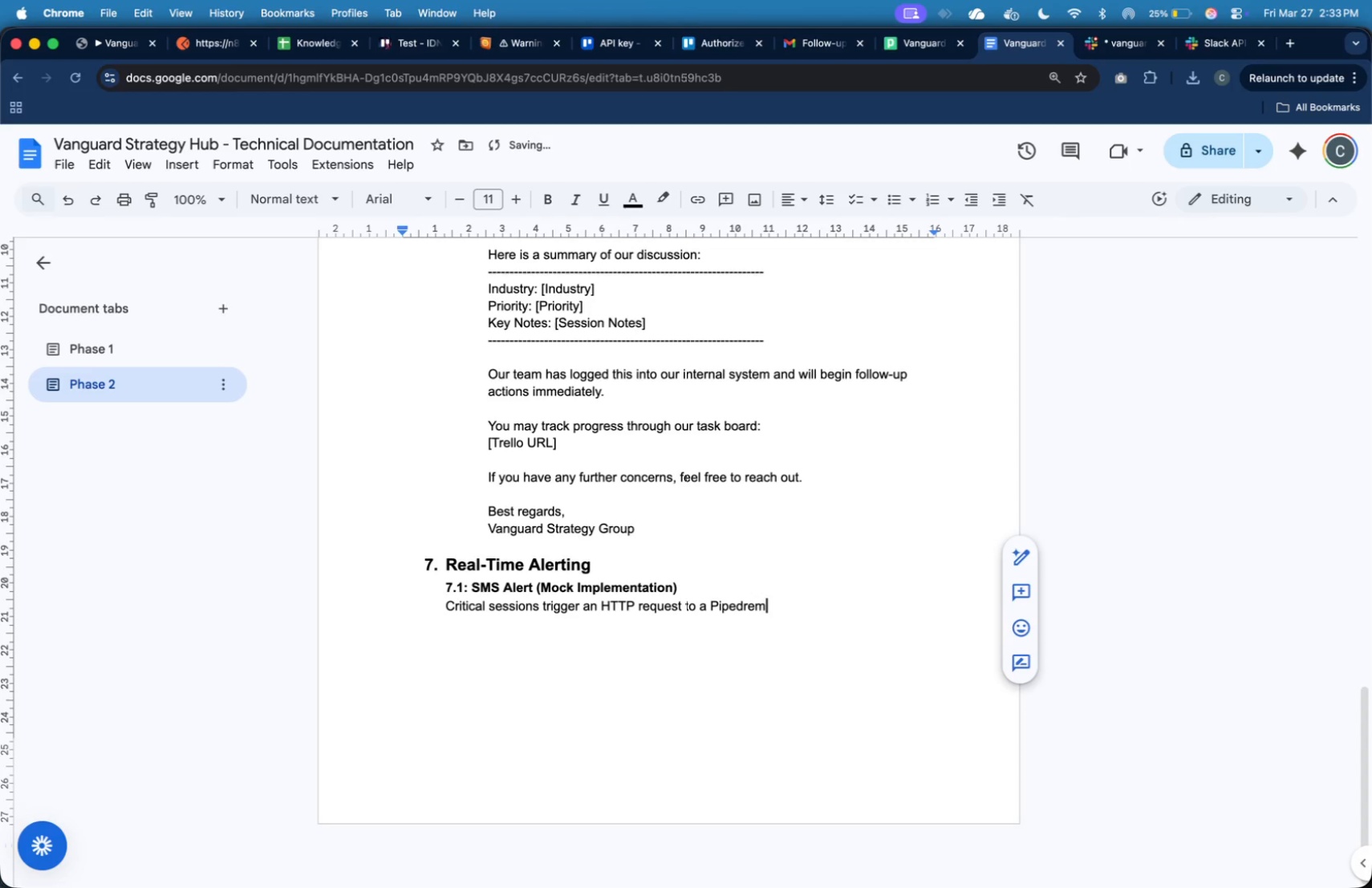 
key(ArrowLeft)
 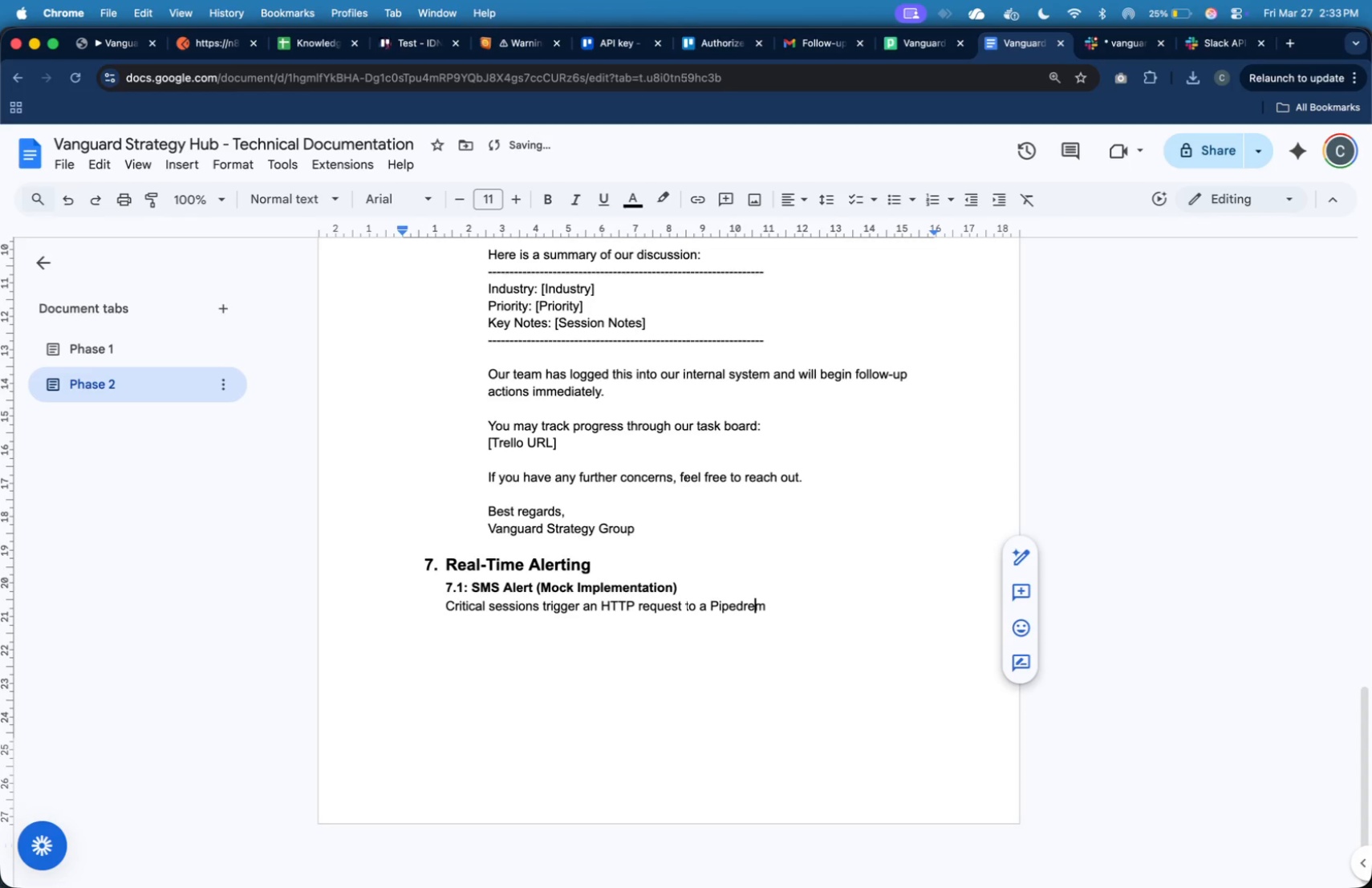 
key(ArrowLeft)
 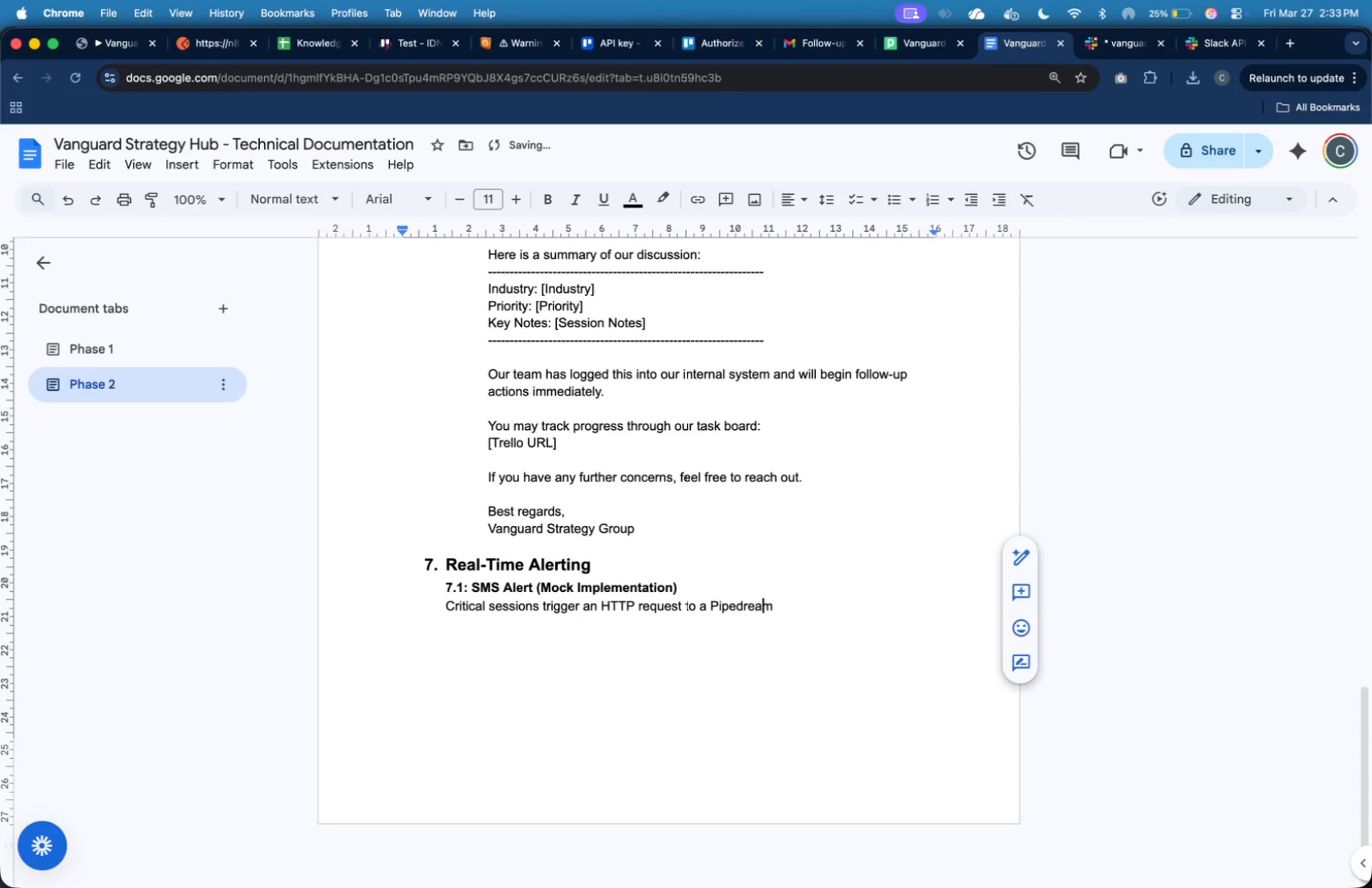 
key(A)
 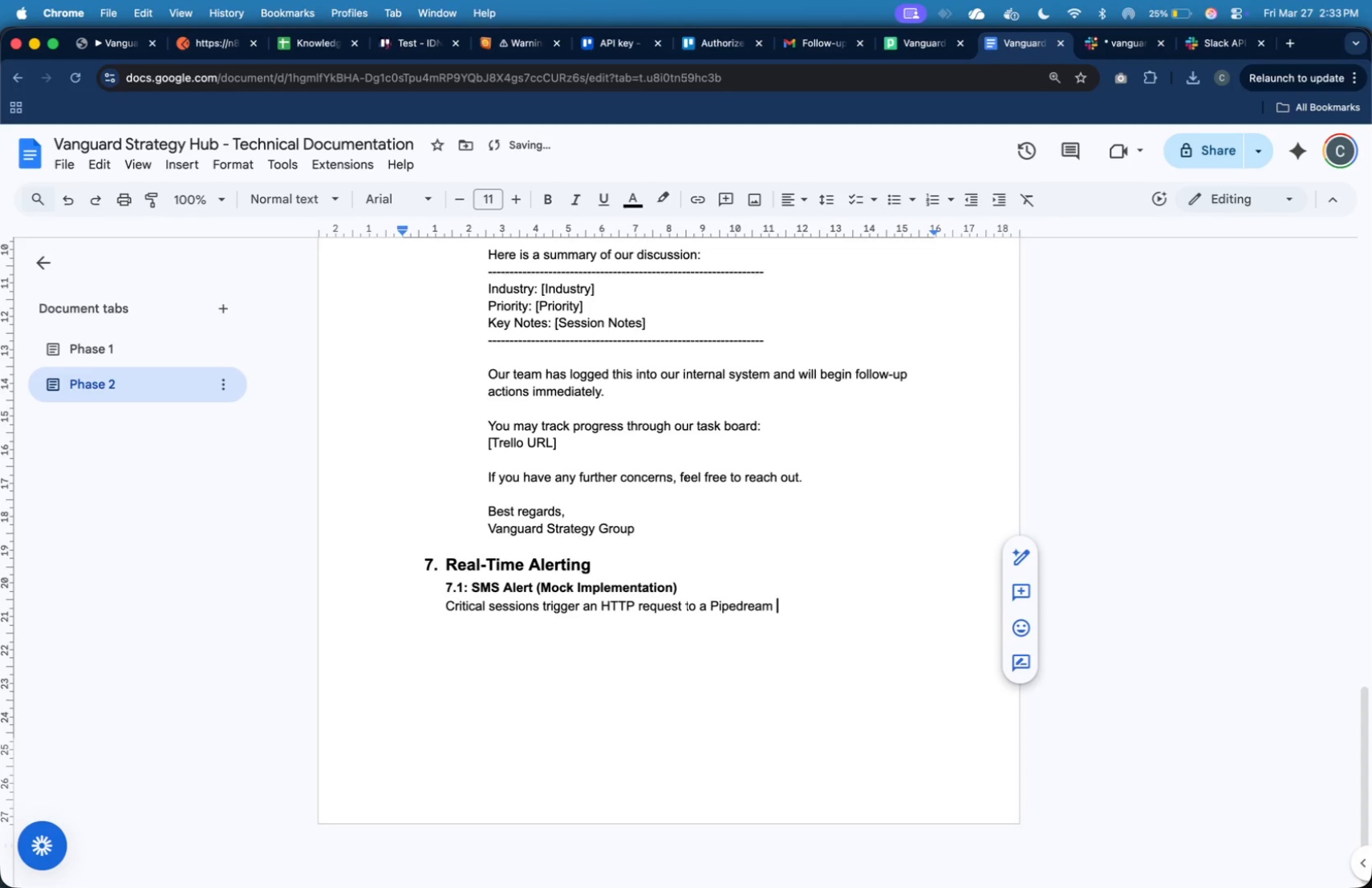 
key(ArrowDown)
 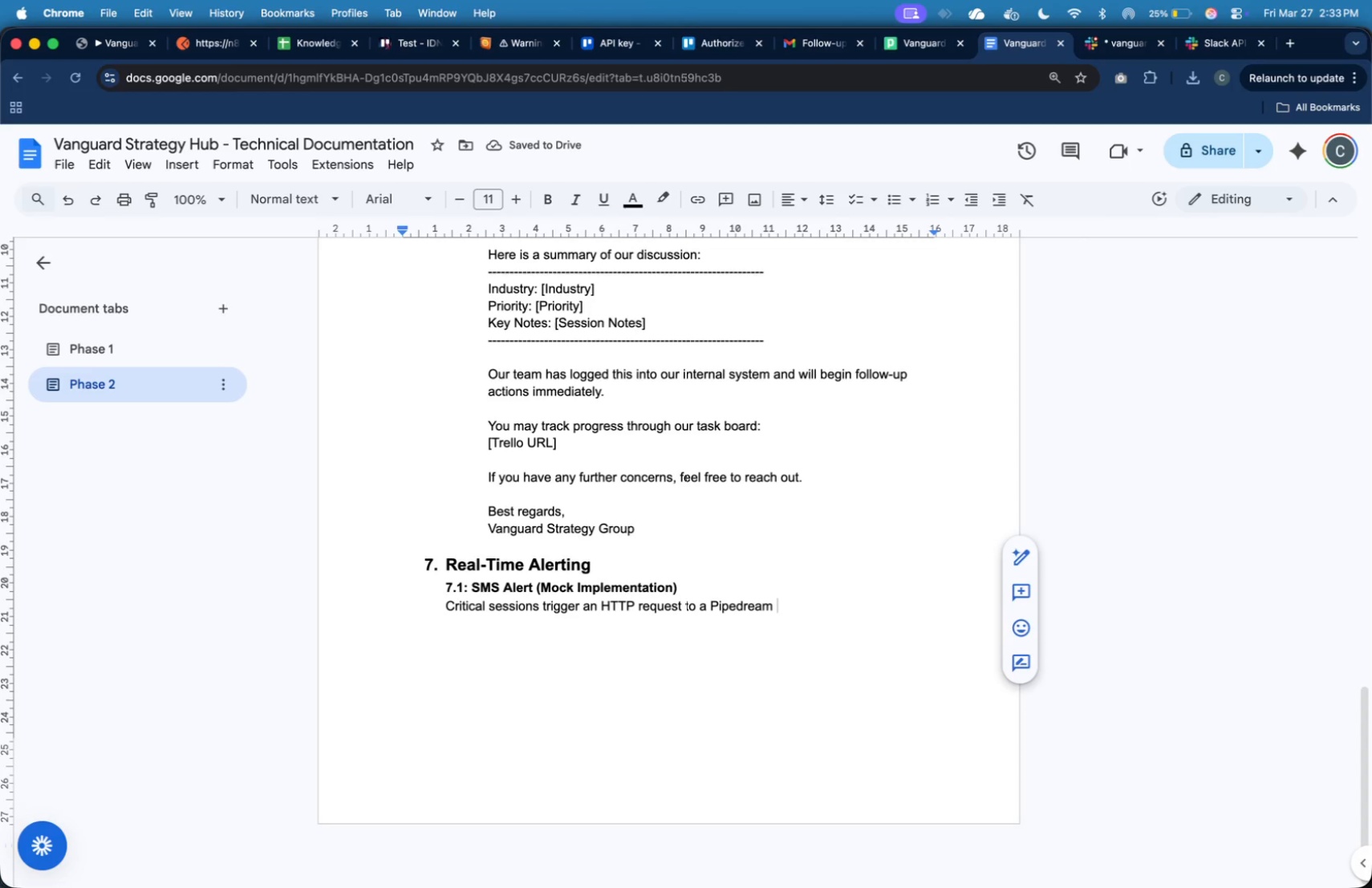 
type(webhook, simulating real-time SMS notifications.)
 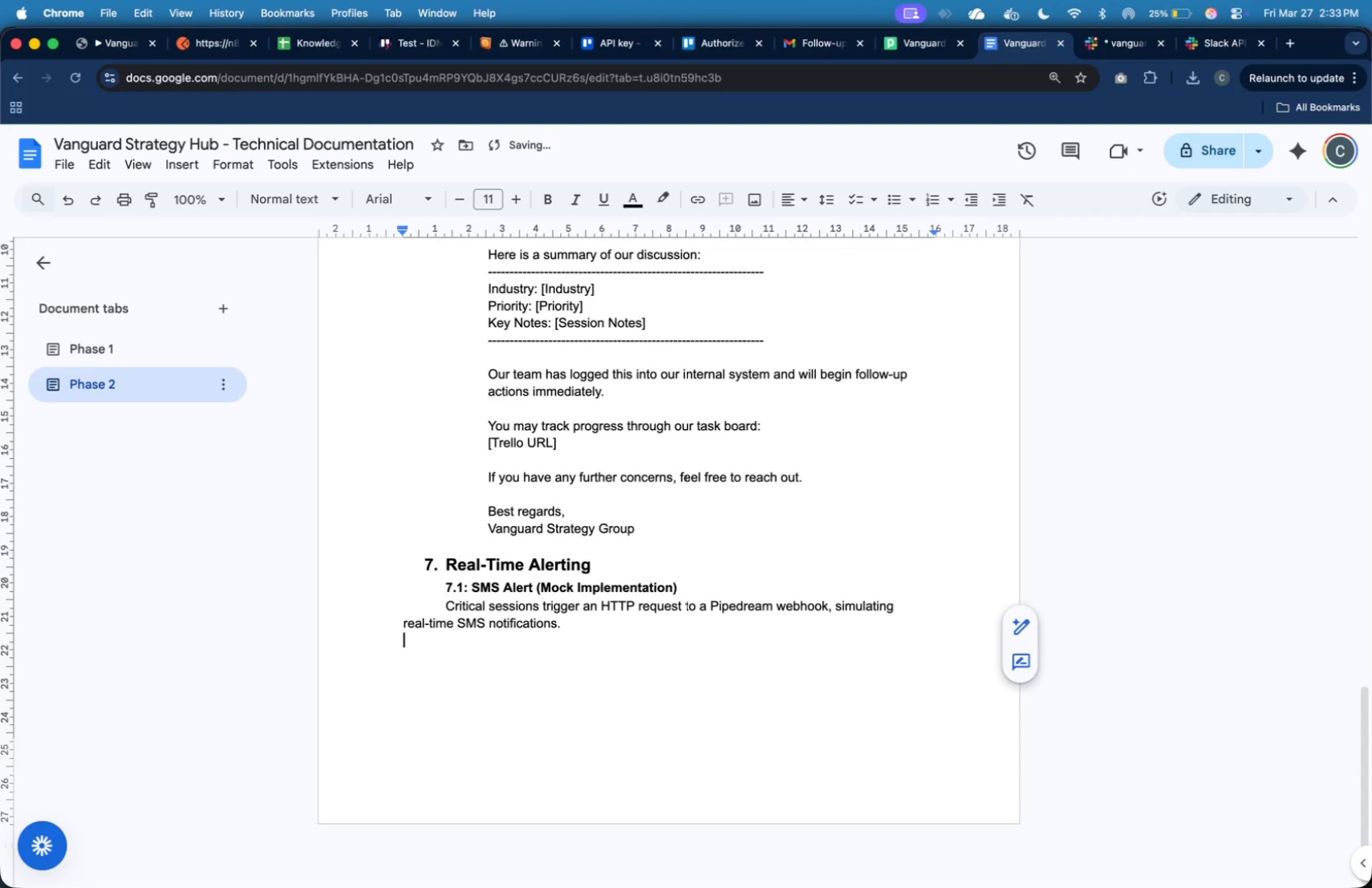 
 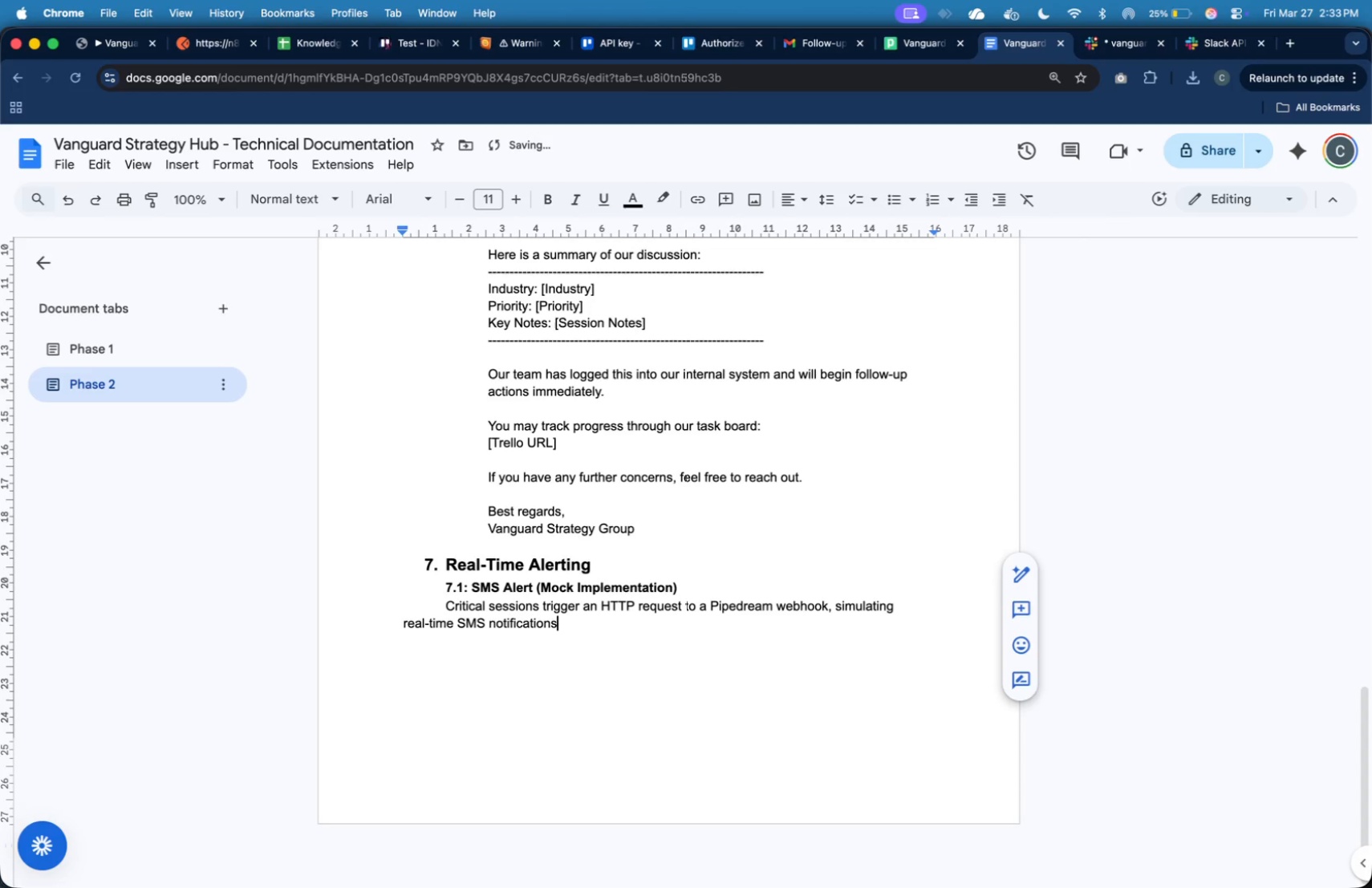 
key(Enter)
 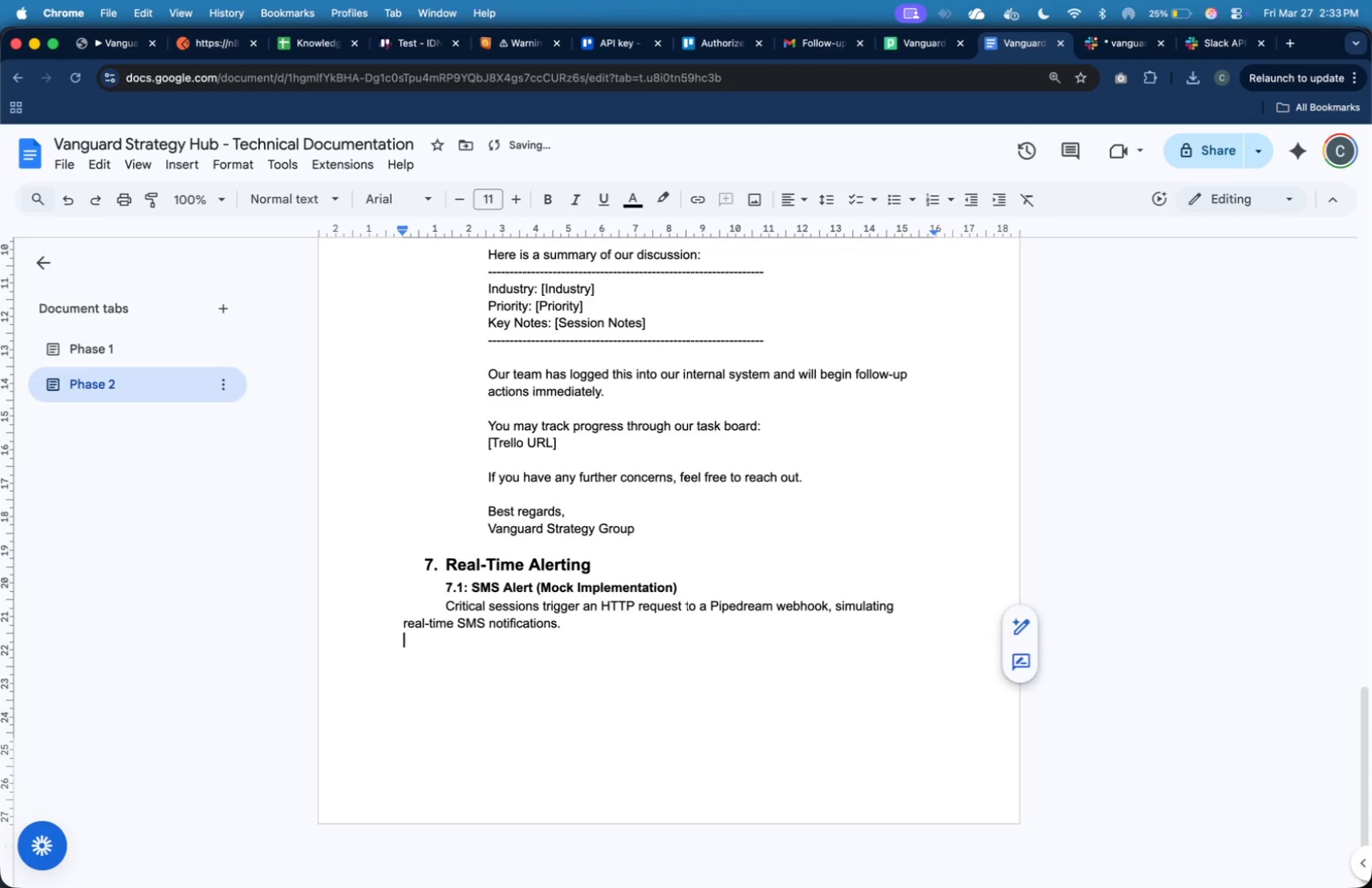 
key(ArrowUp)
 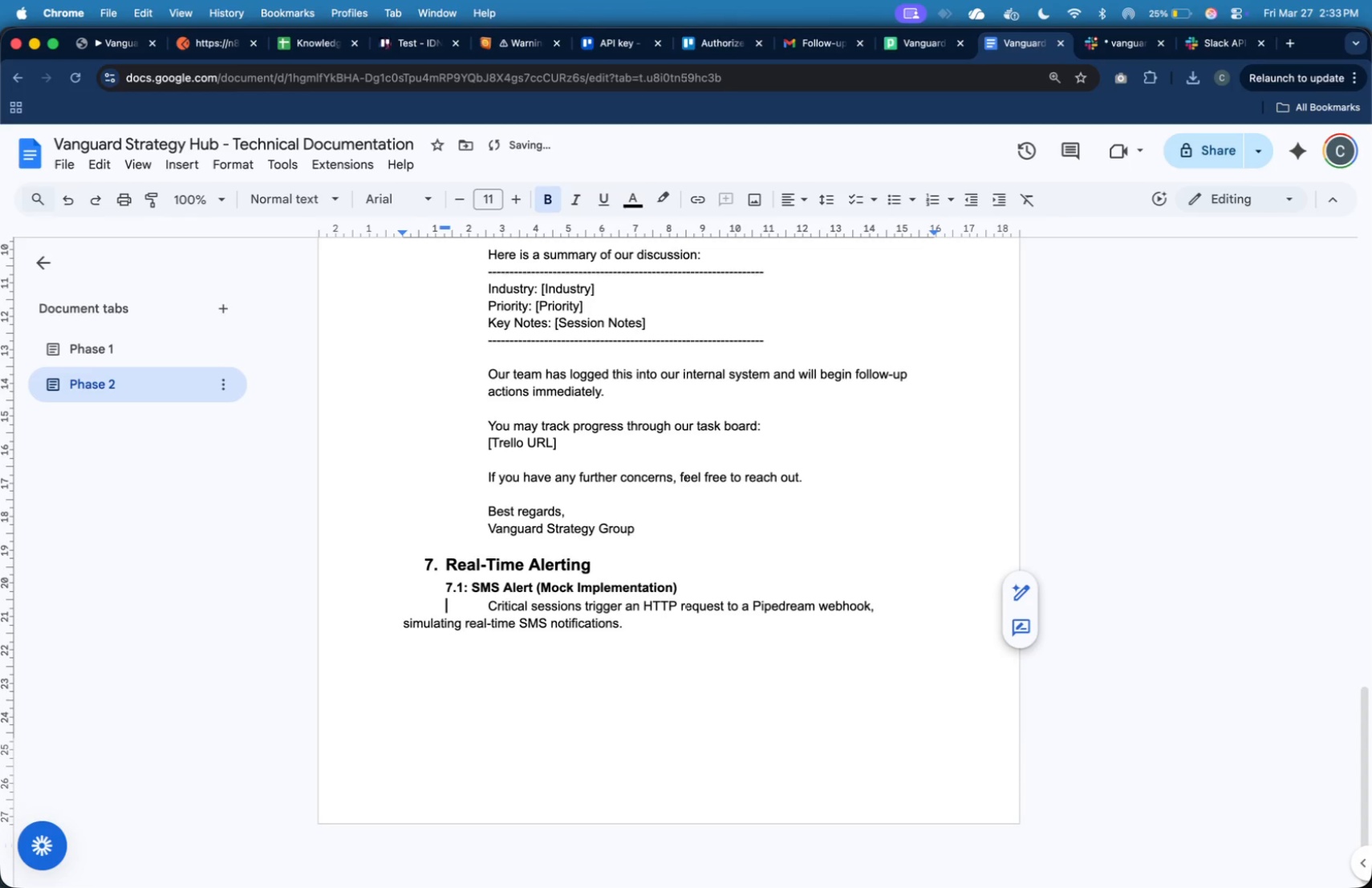 
key(Tab)
 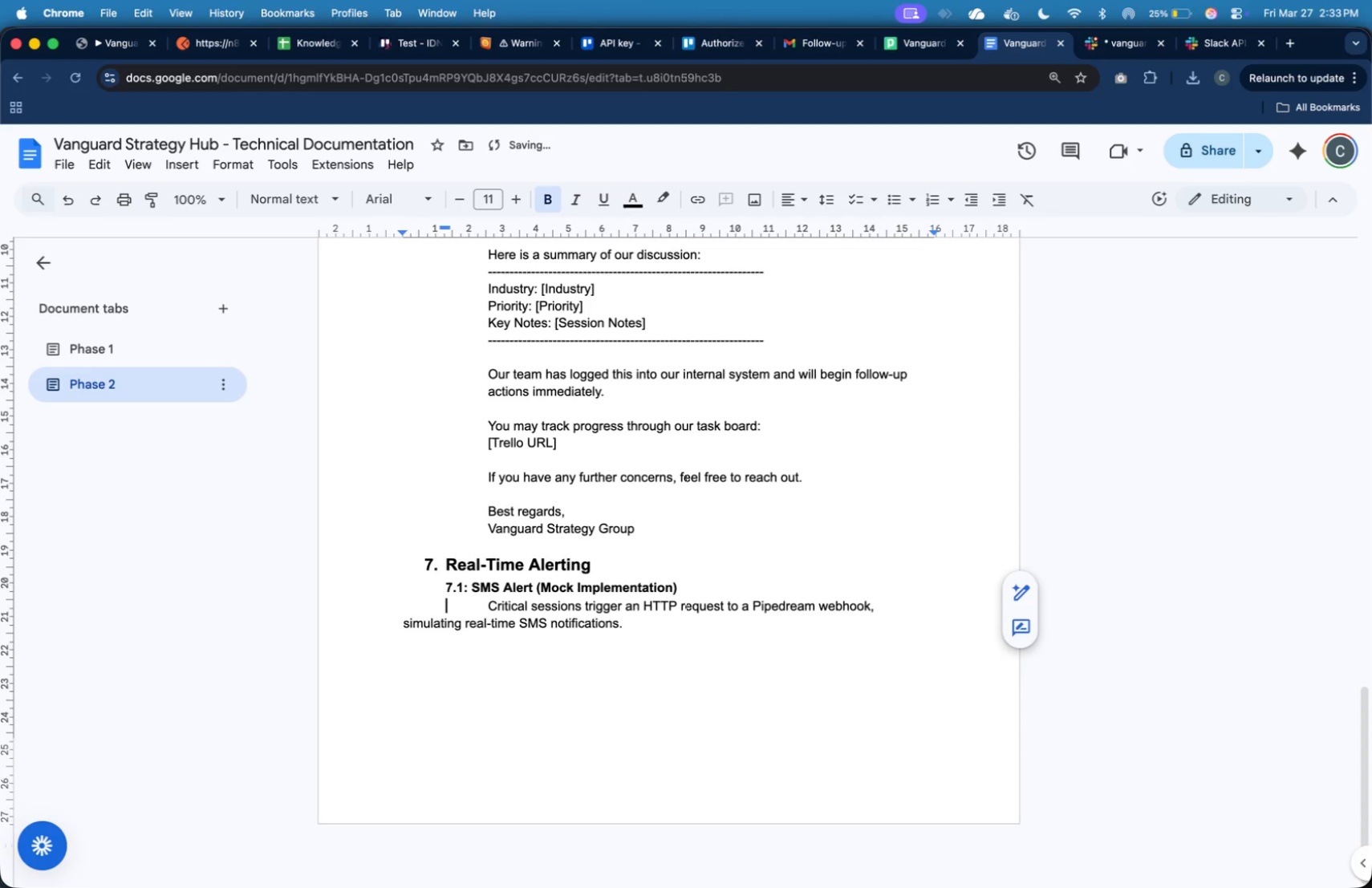 
key(Tab)
 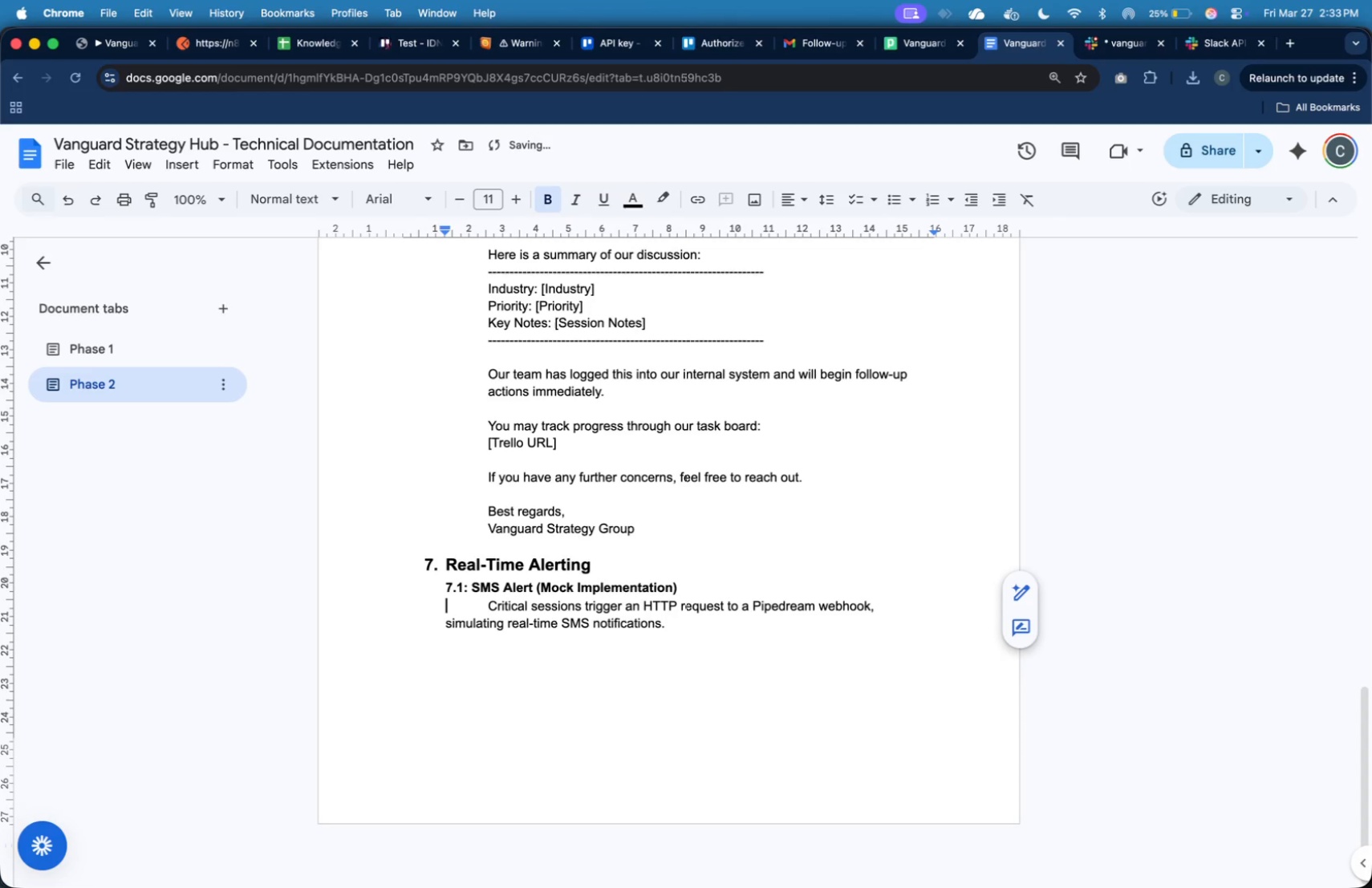 
key(Backspace)
 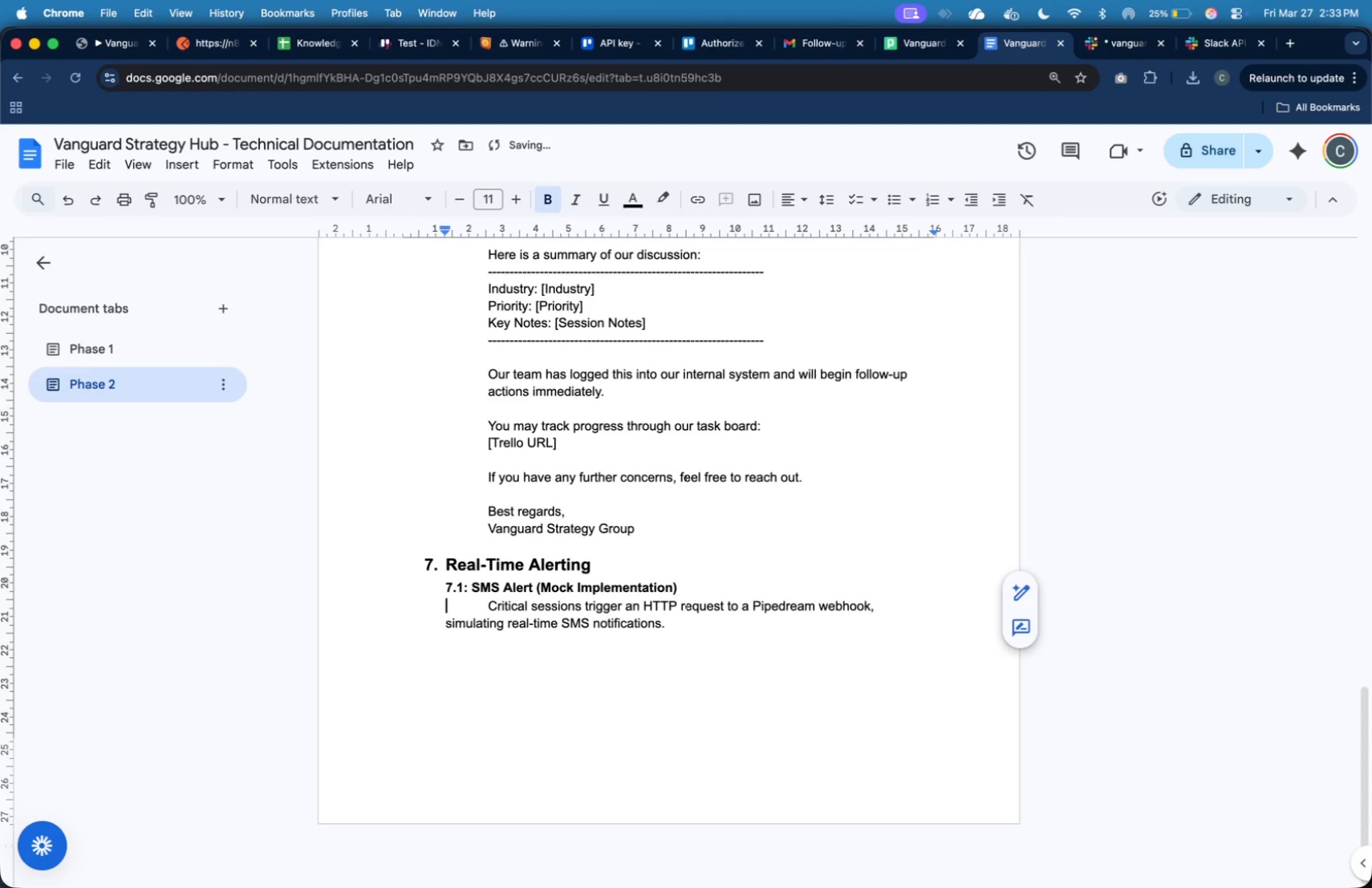 
key(Backspace)
 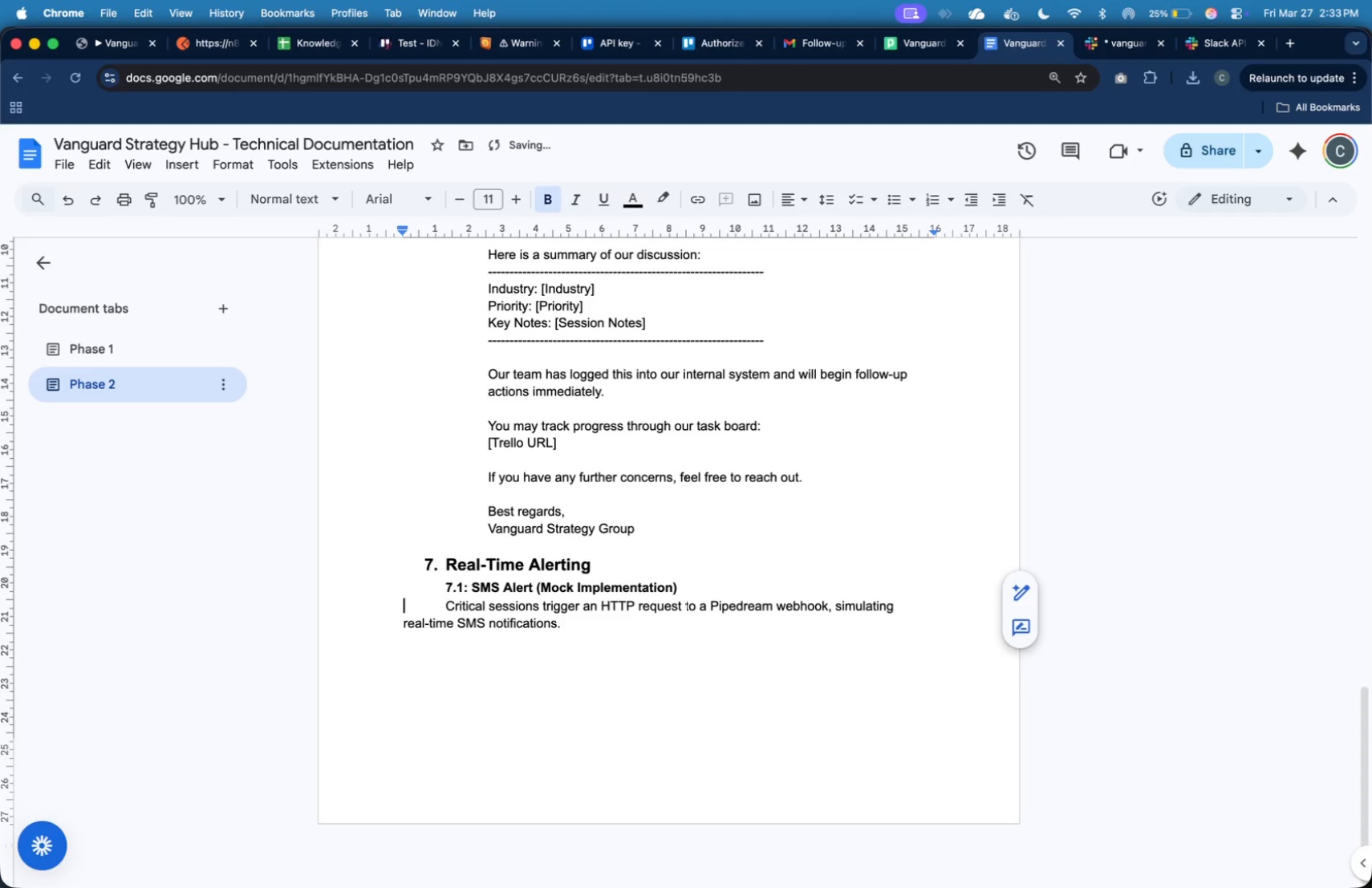 
key(Tab)
 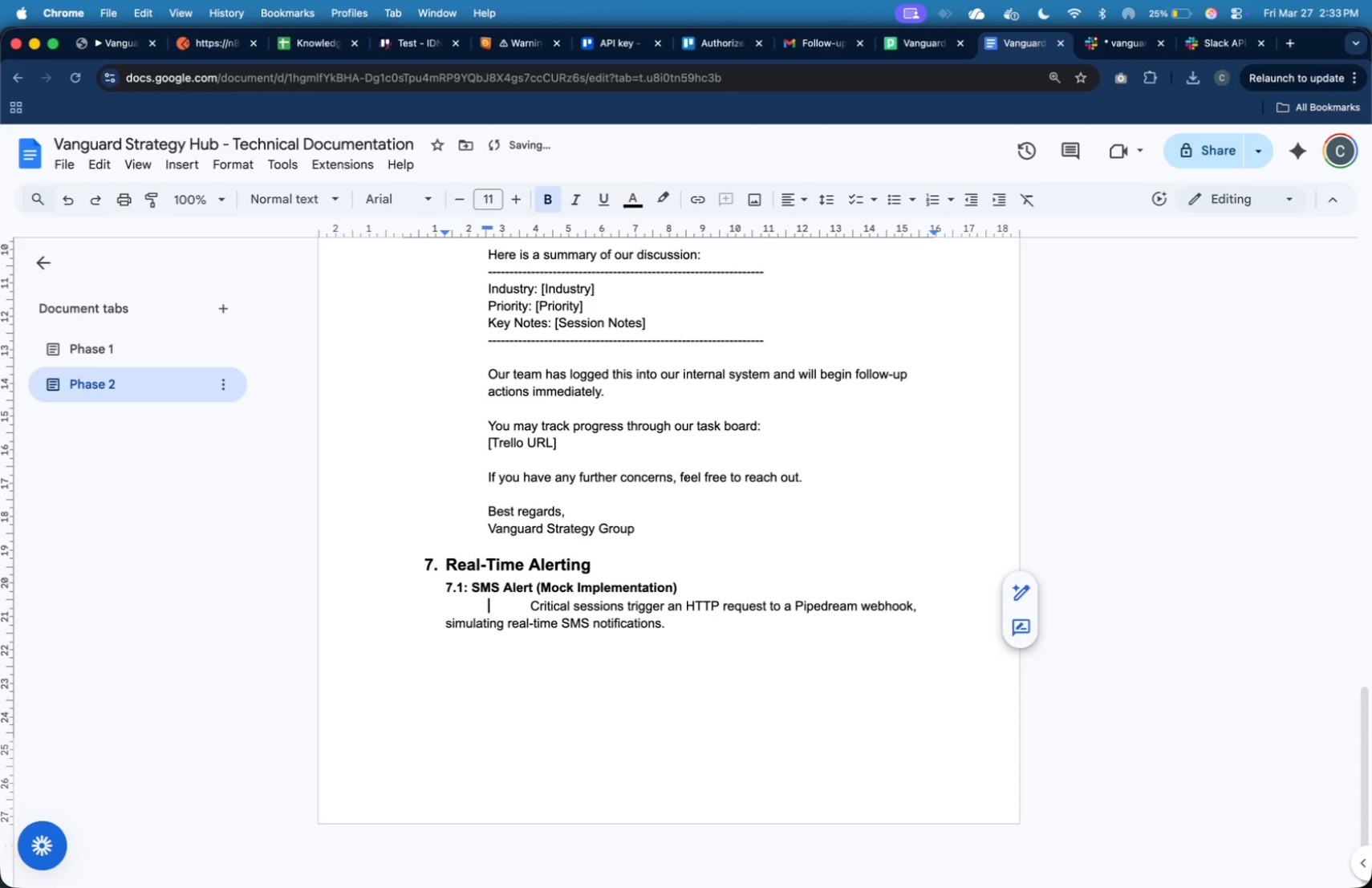 
key(Tab)
 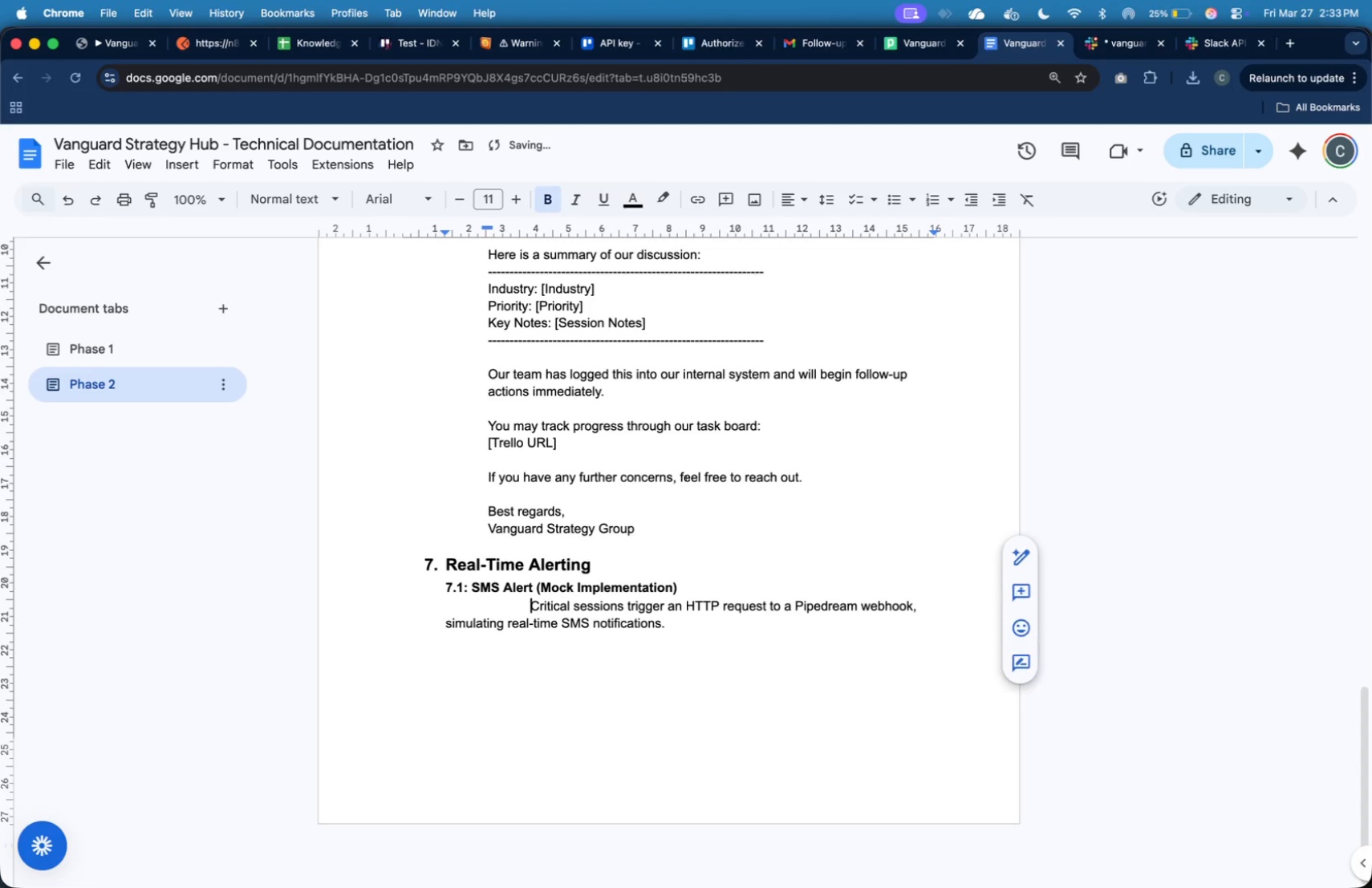 
key(ArrowRight)
 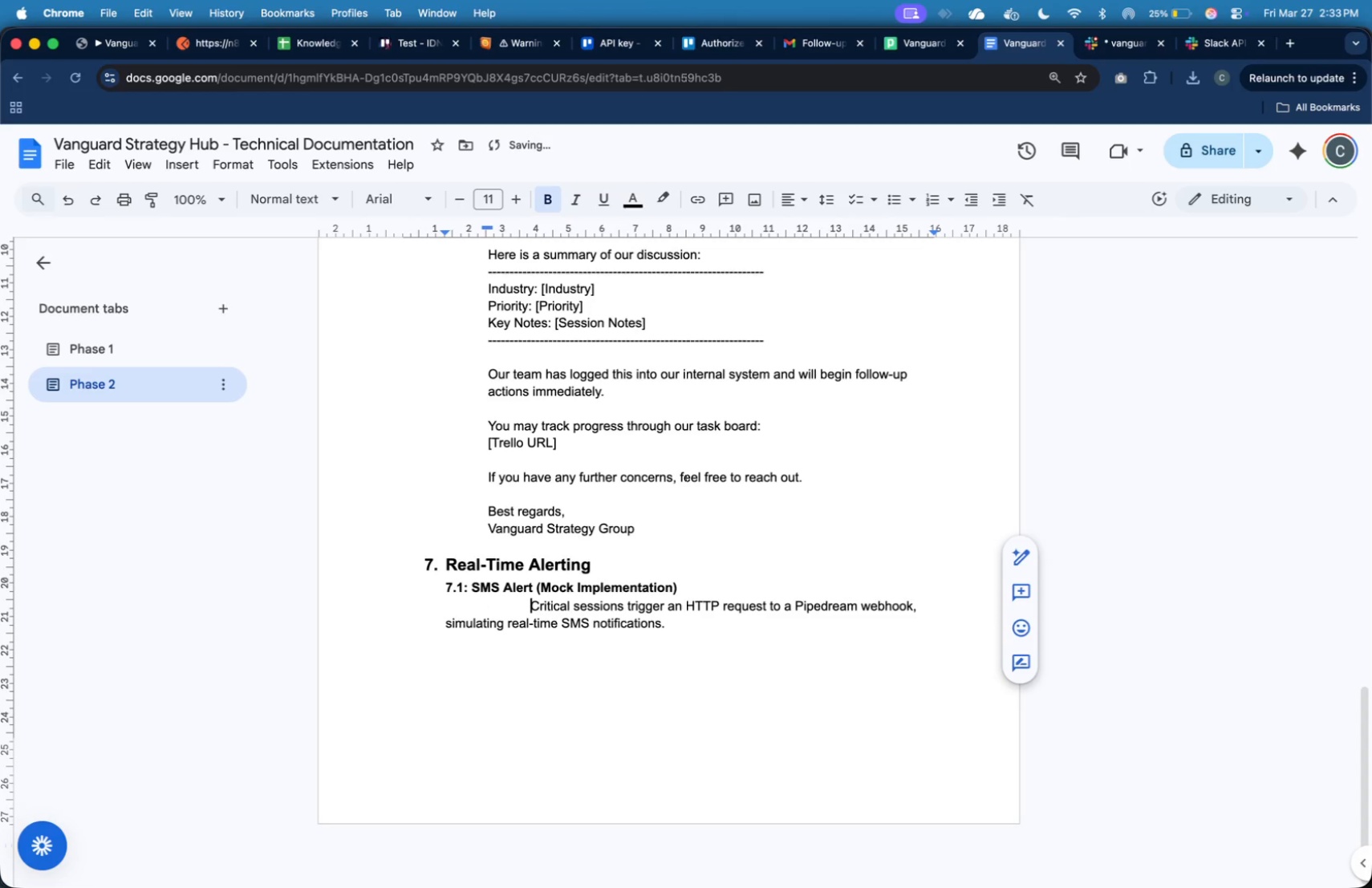 
key(Backspace)
 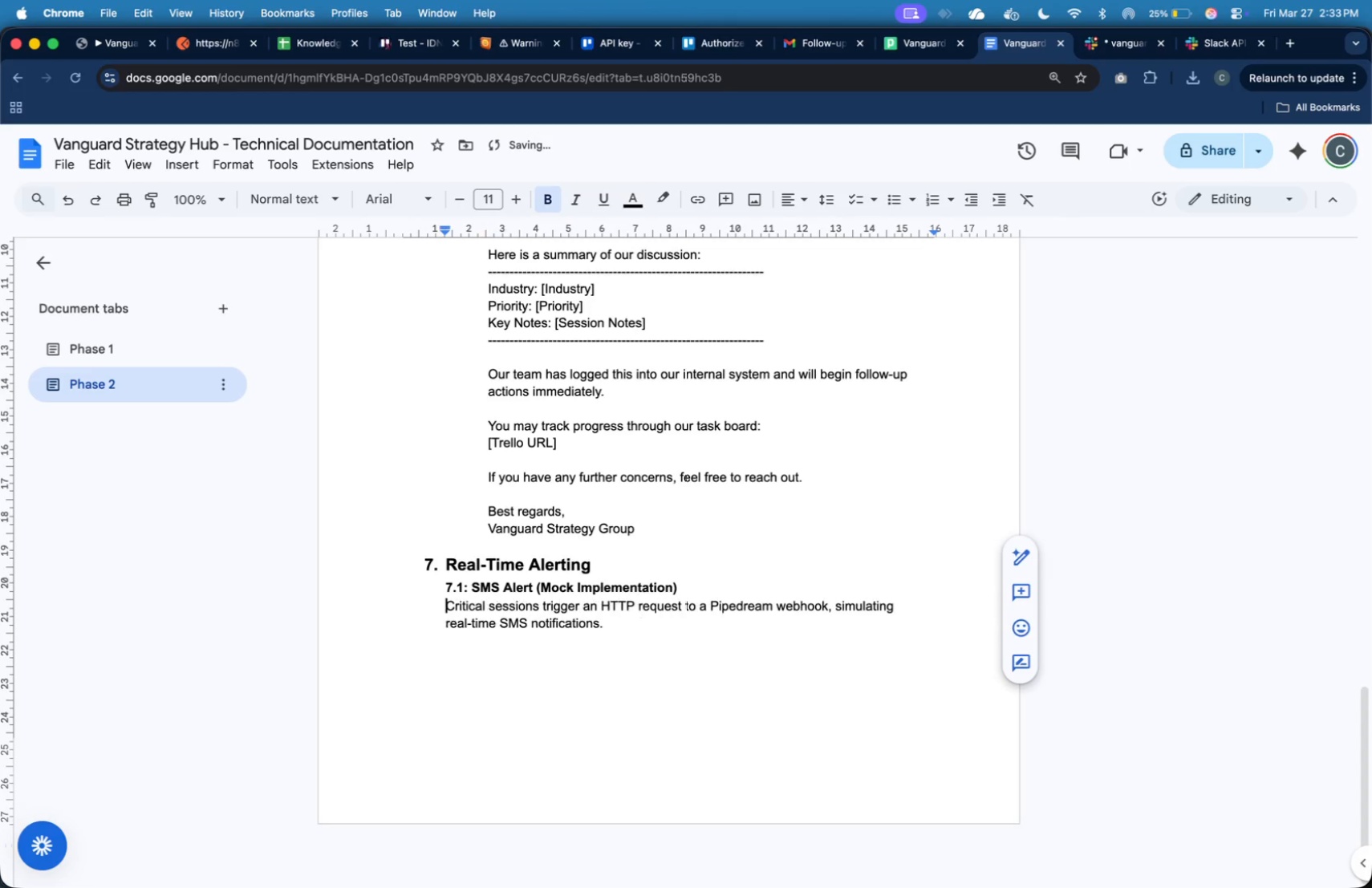 
key(Backspace)
 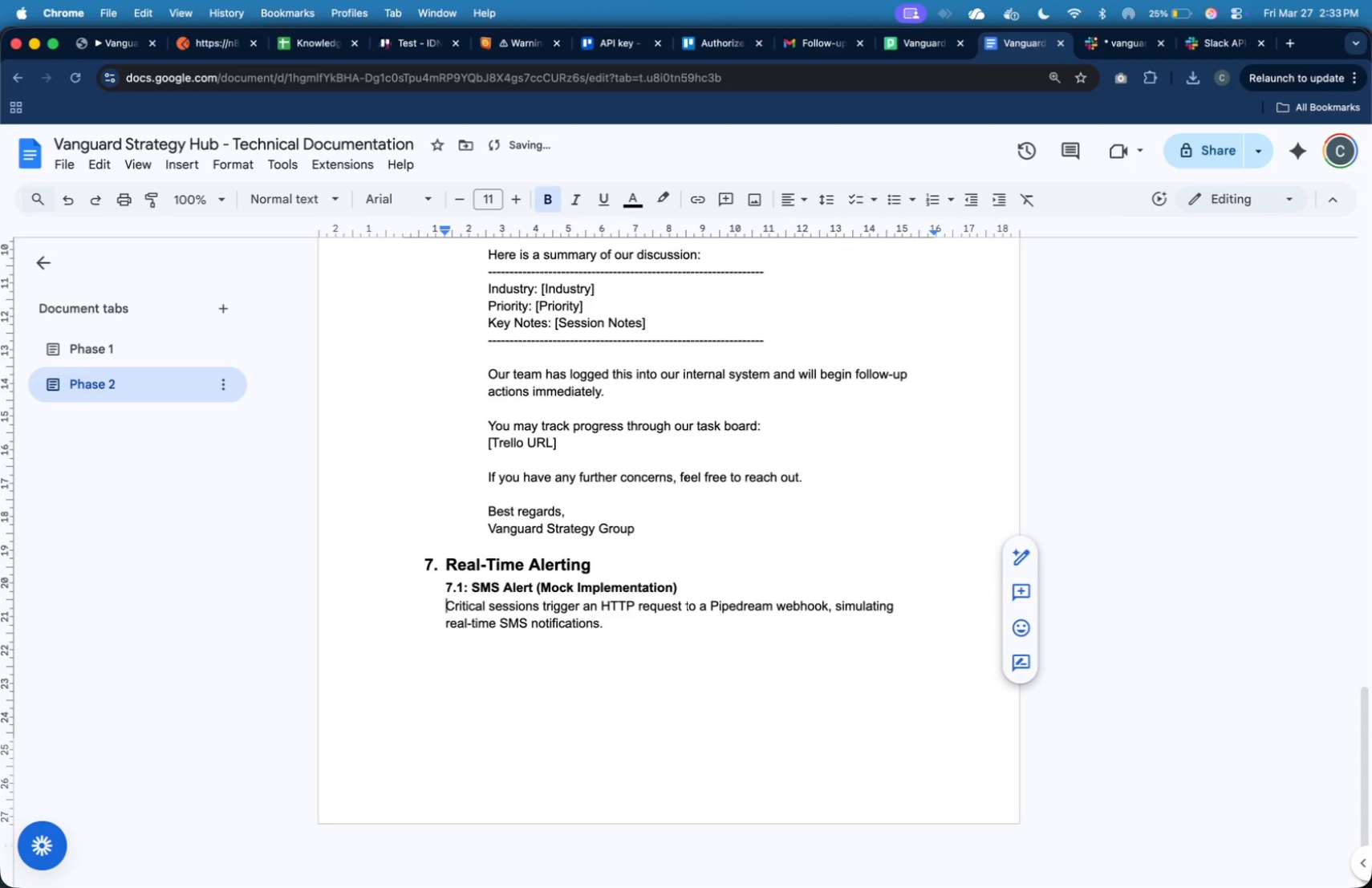 
key(ArrowDown)
 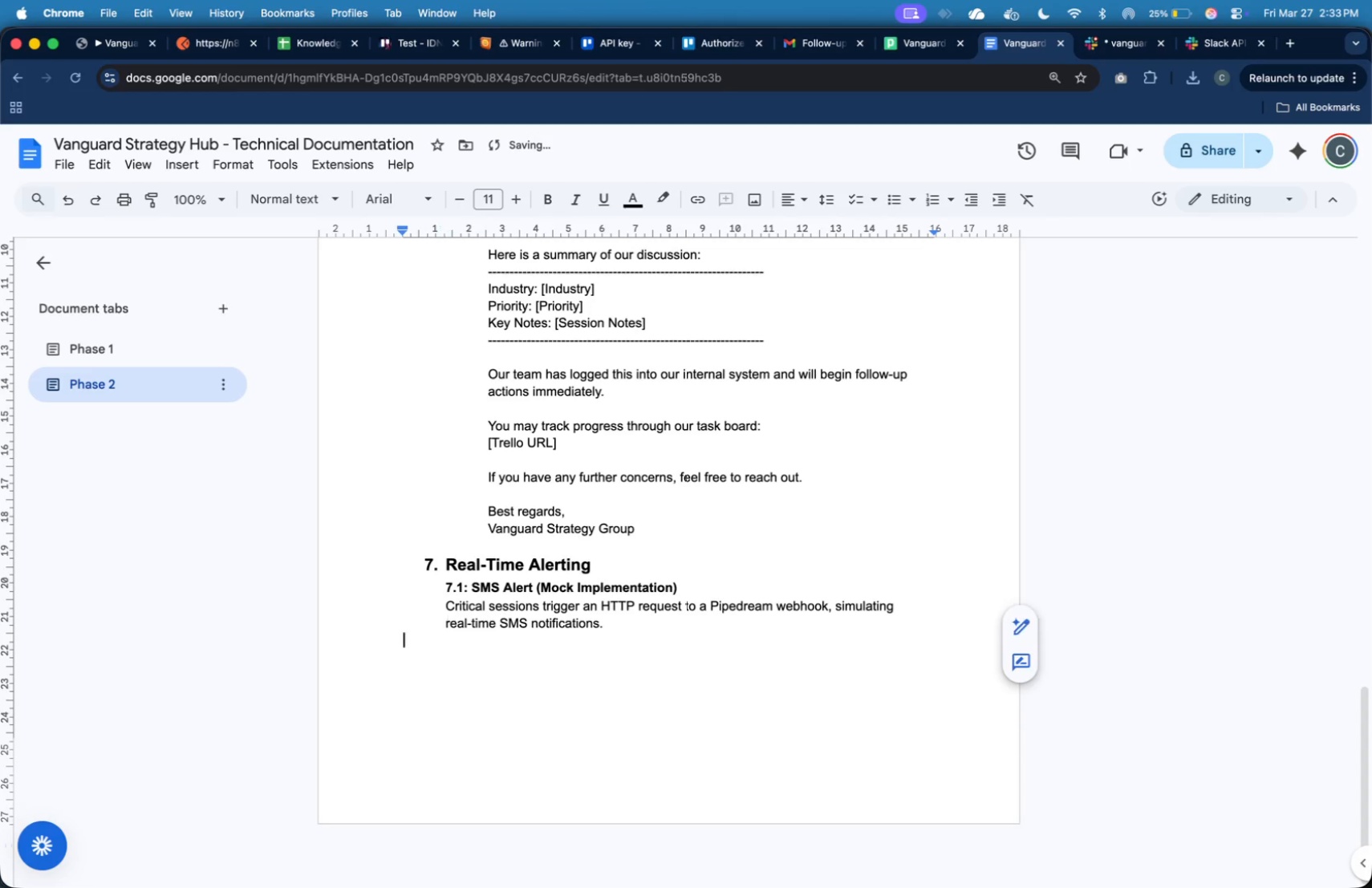 
key(ArrowDown)
 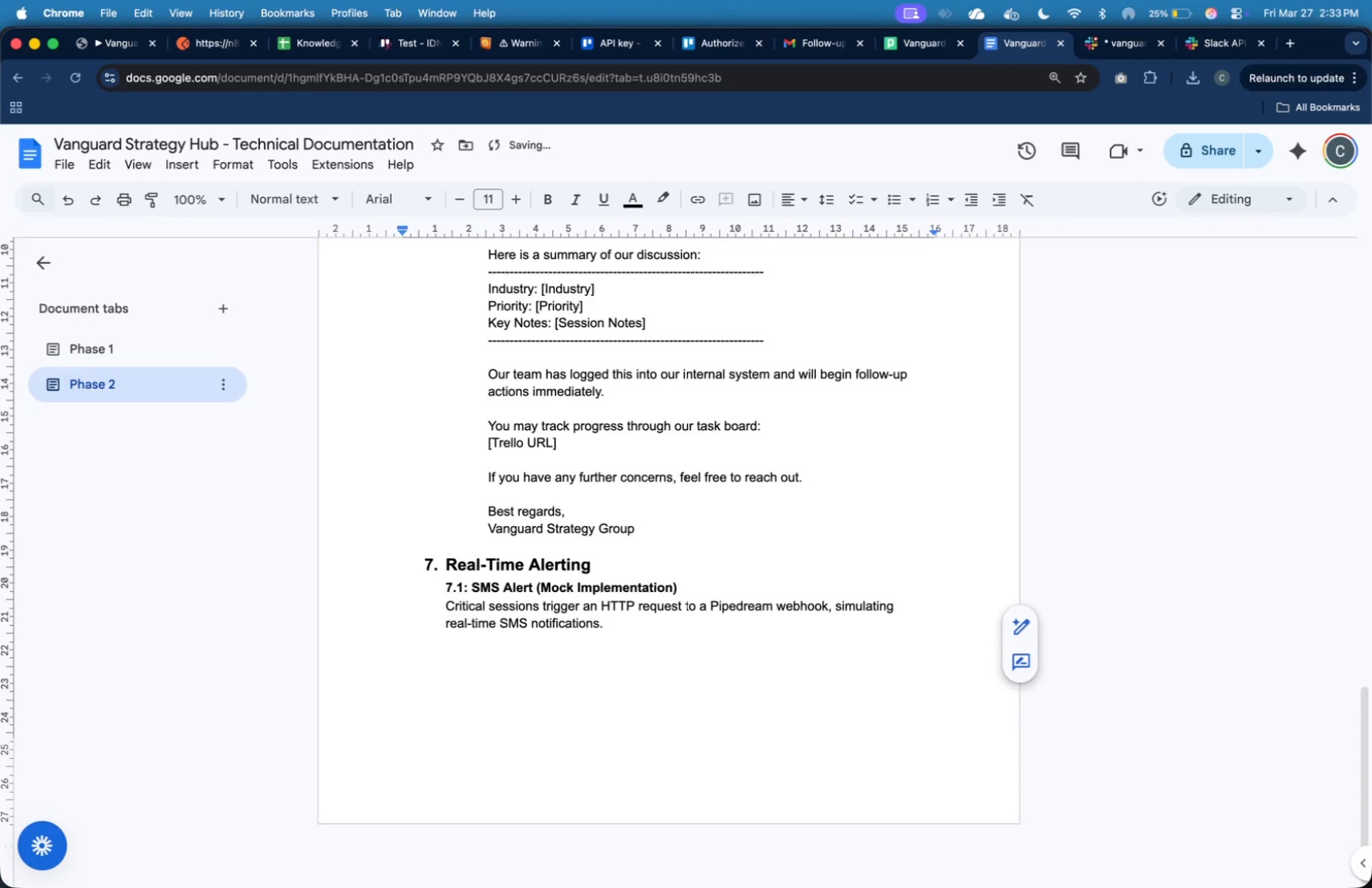 
key(Enter)
 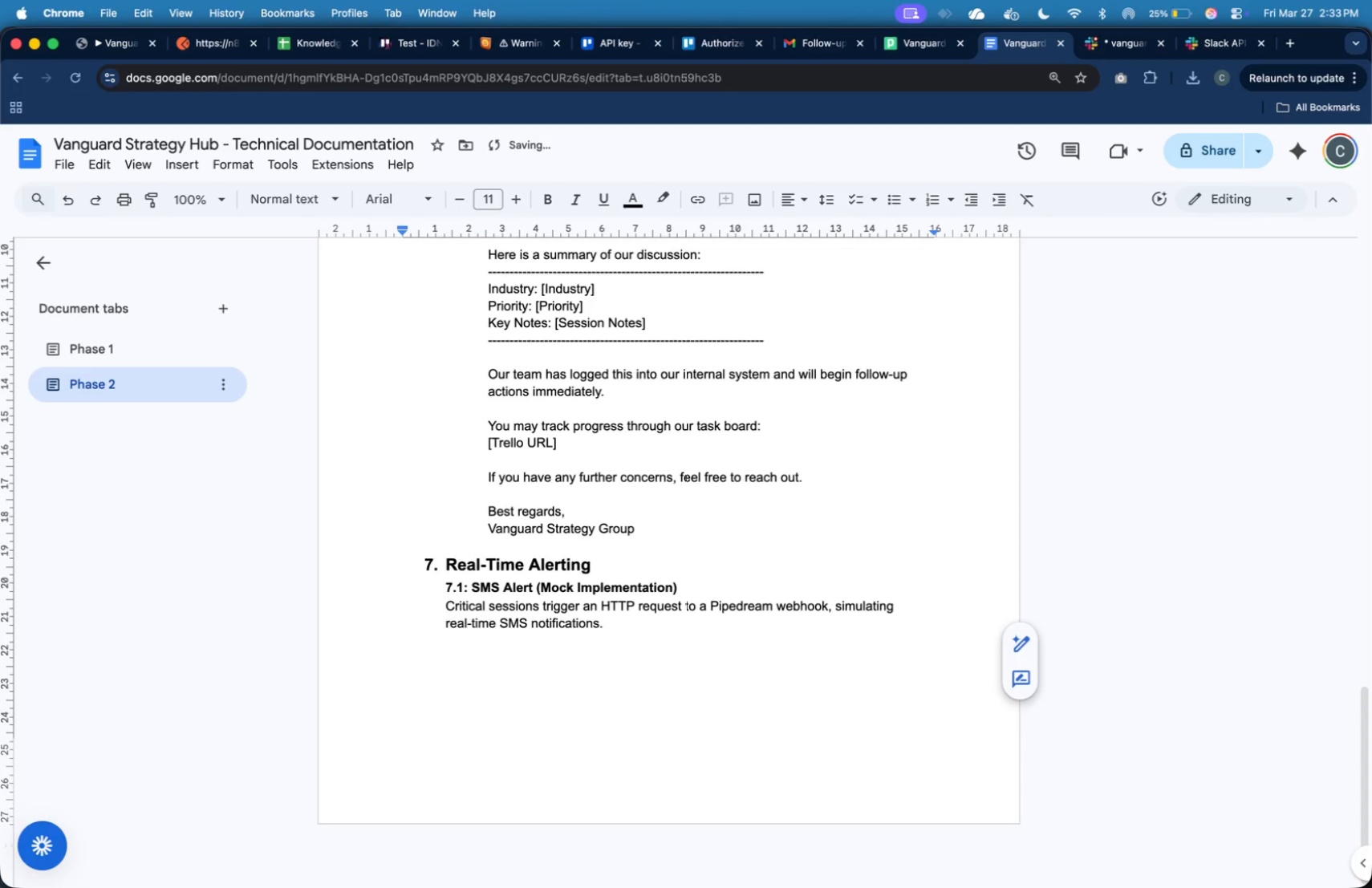 
key(Tab)
 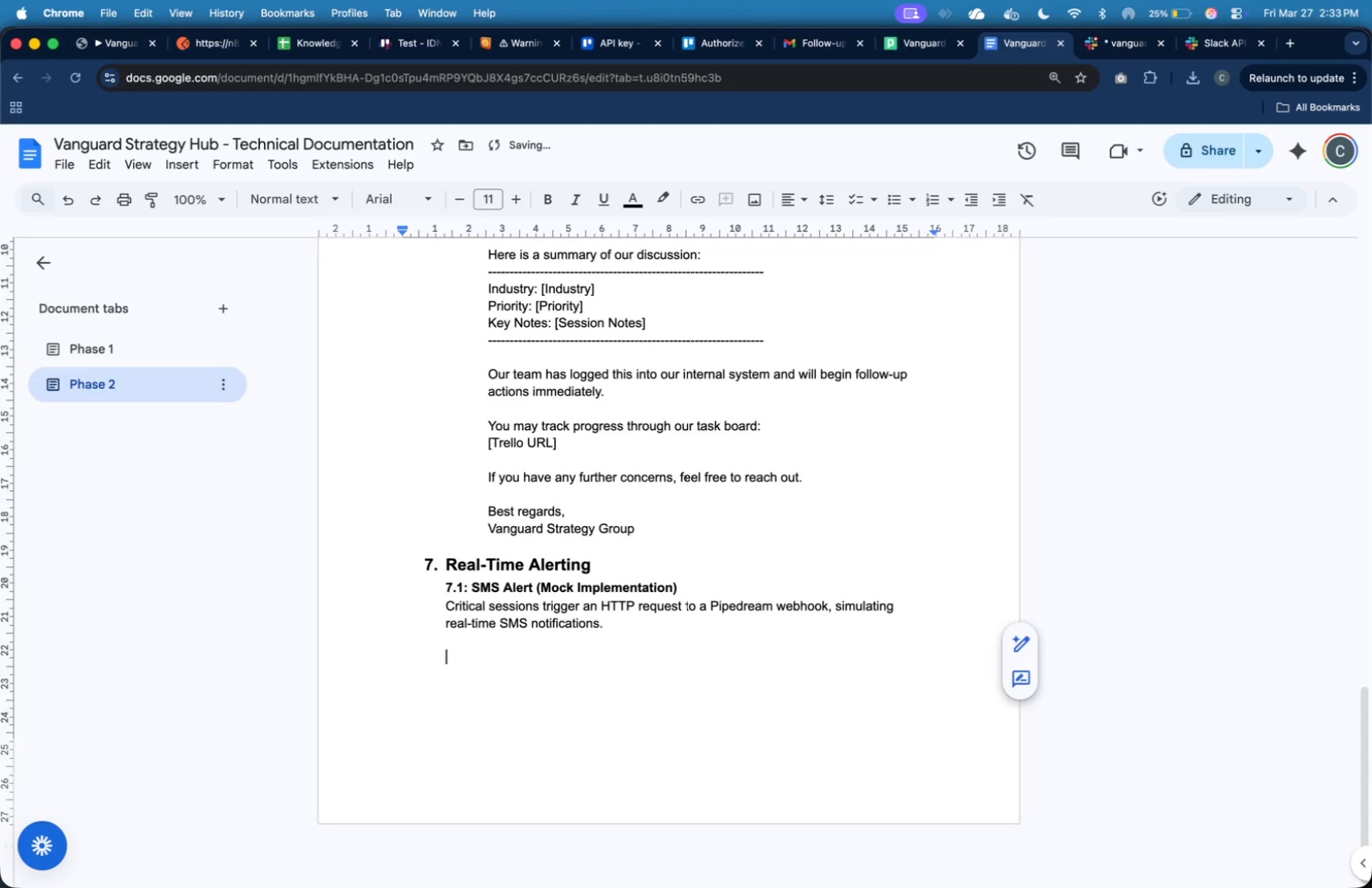 
key(Meta+B)
 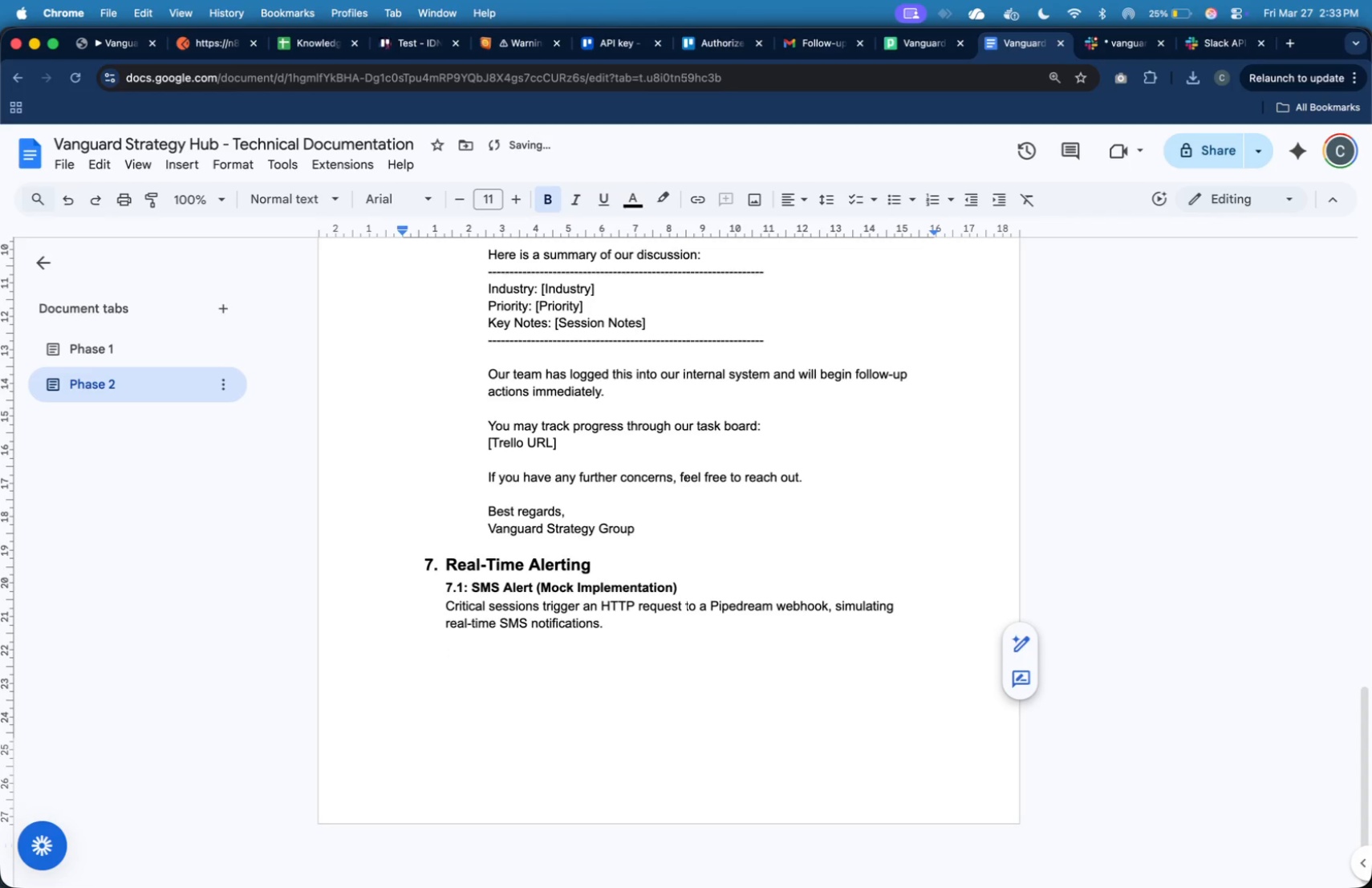 
type(72.)
key(Backspace)
key(Backspace)
type(.2: Slack Alert ())
 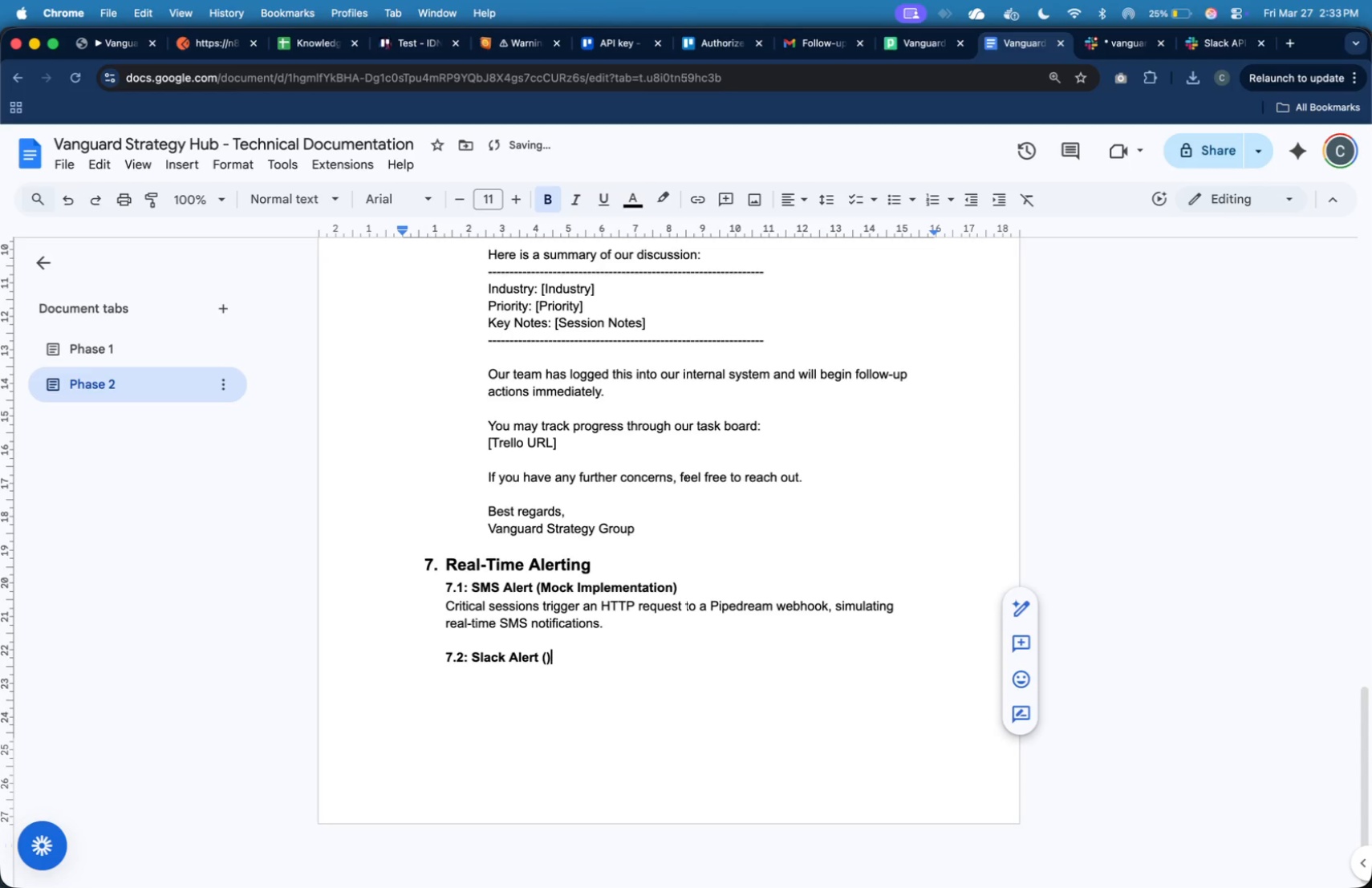 
key(ArrowLeft)
 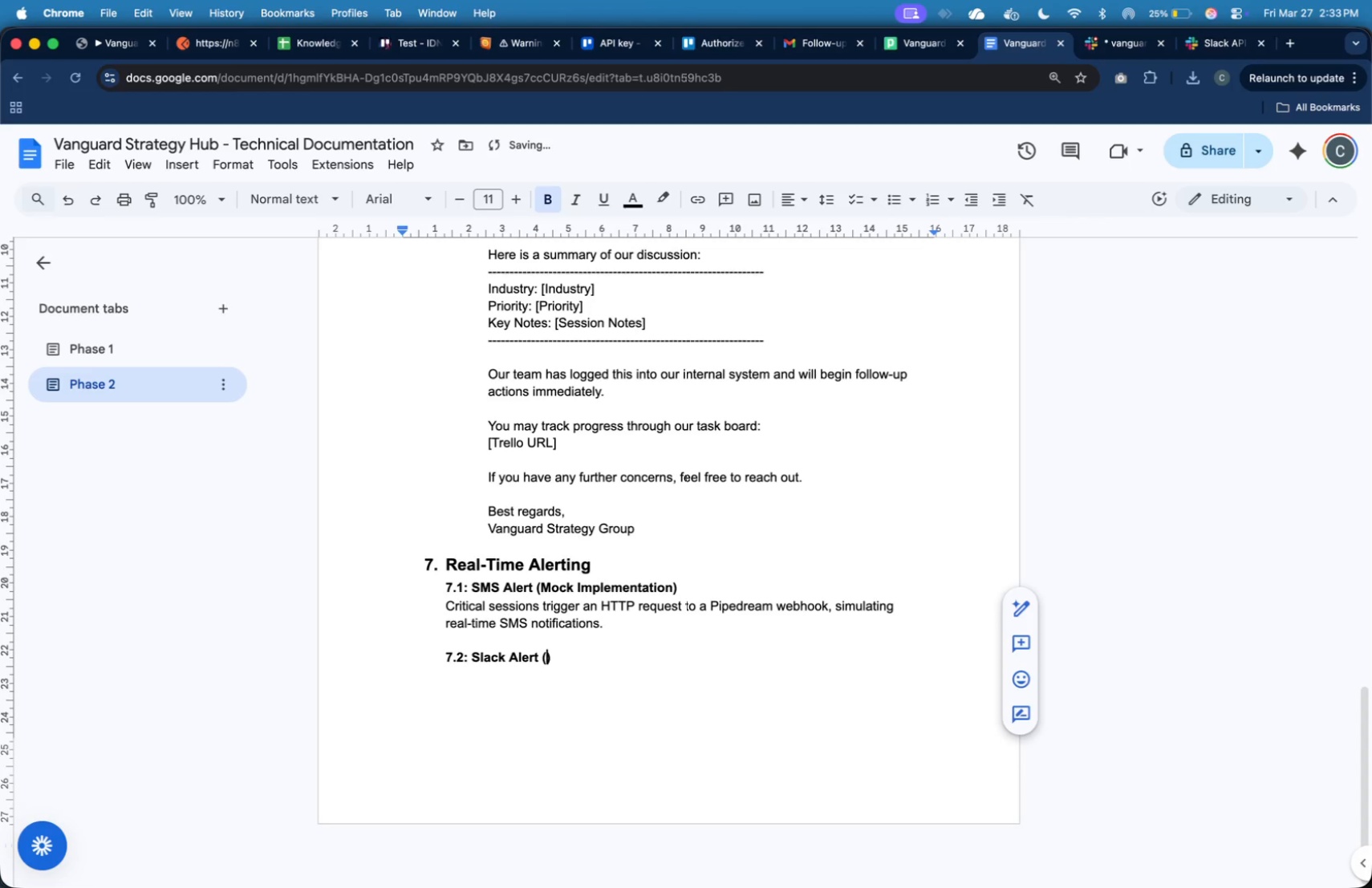 
type(Risk Monitoring)
 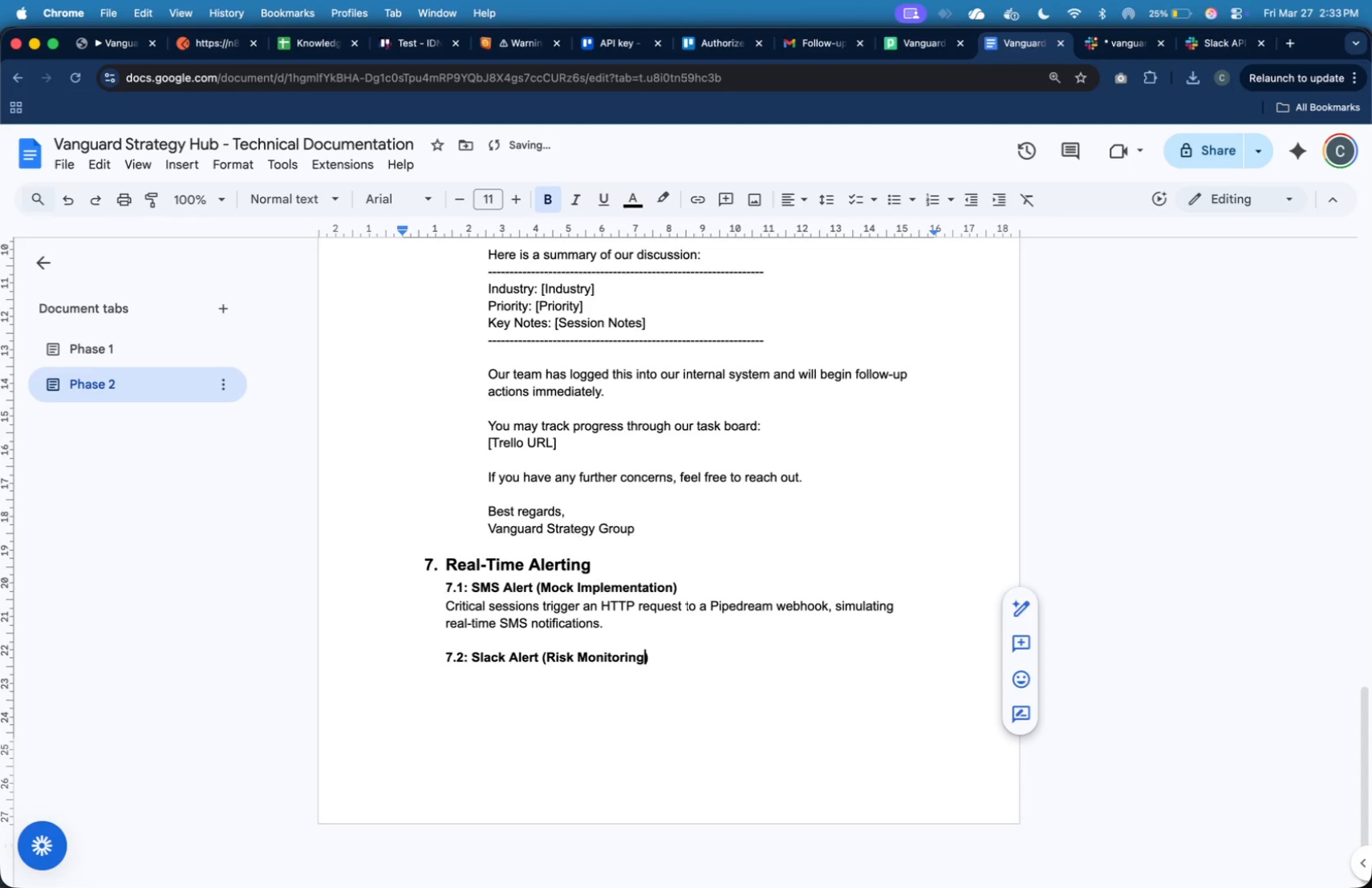 
key(ArrowRight)
 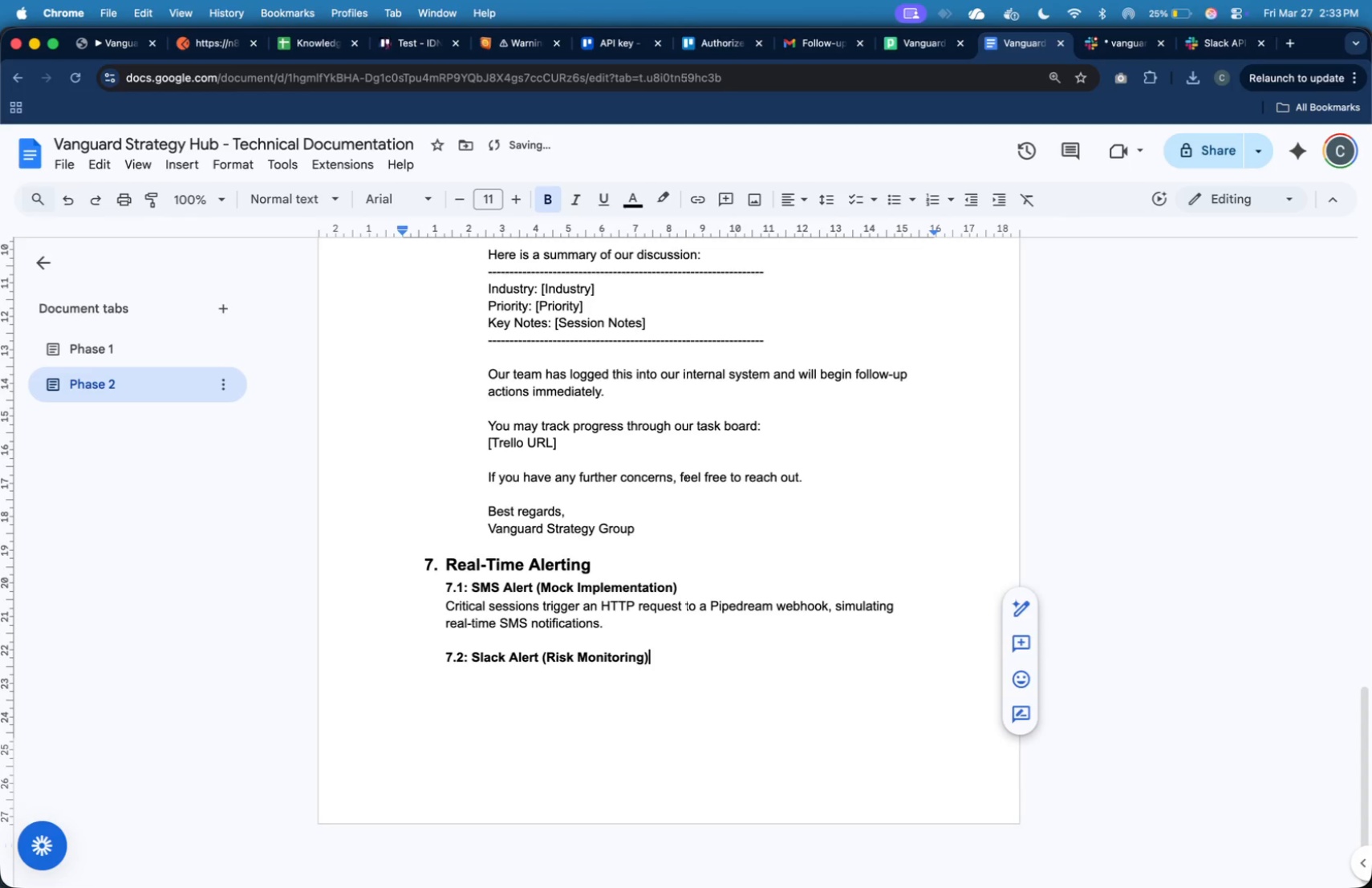 
key(Enter)
 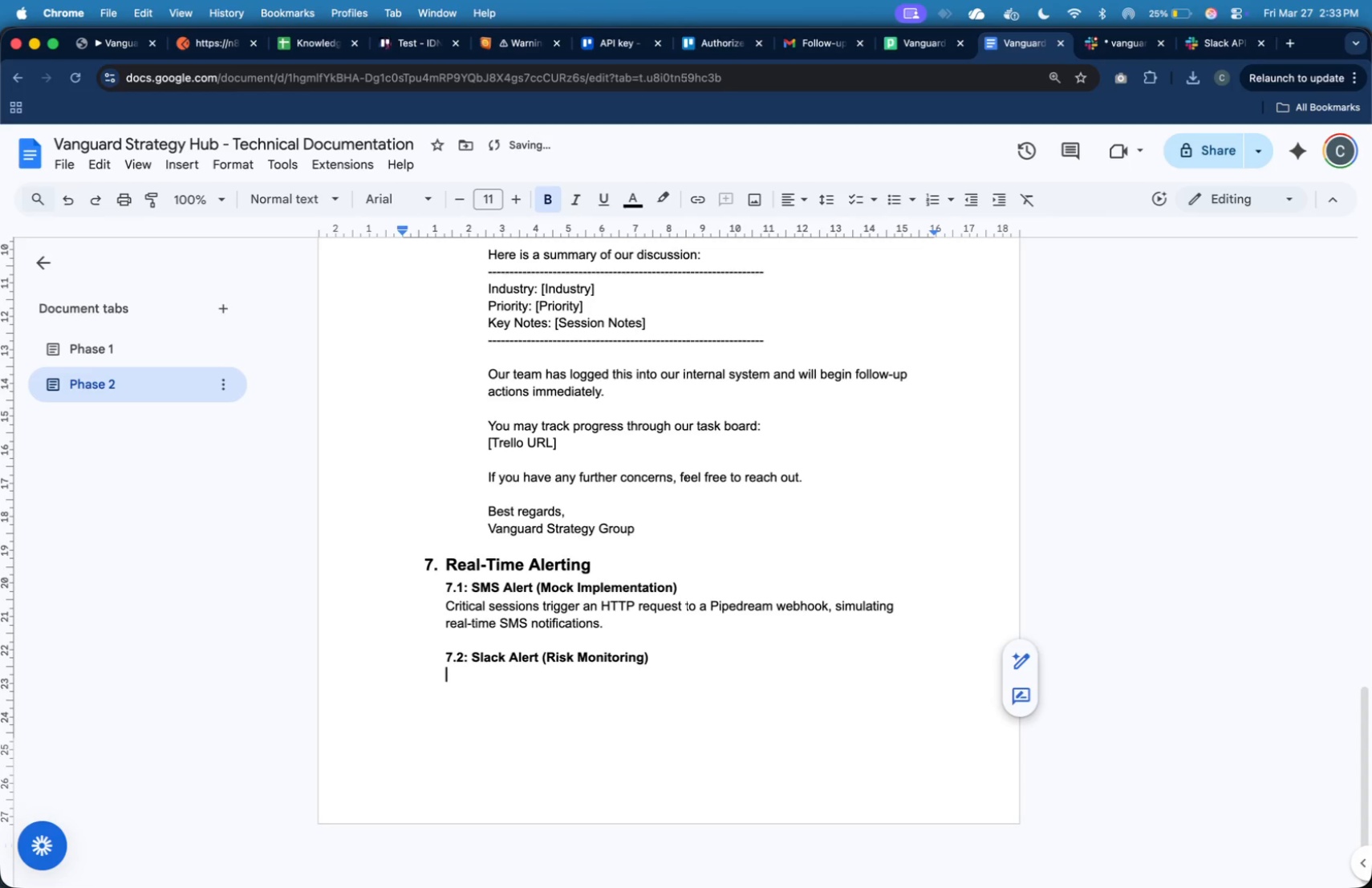 
key(Tab)
 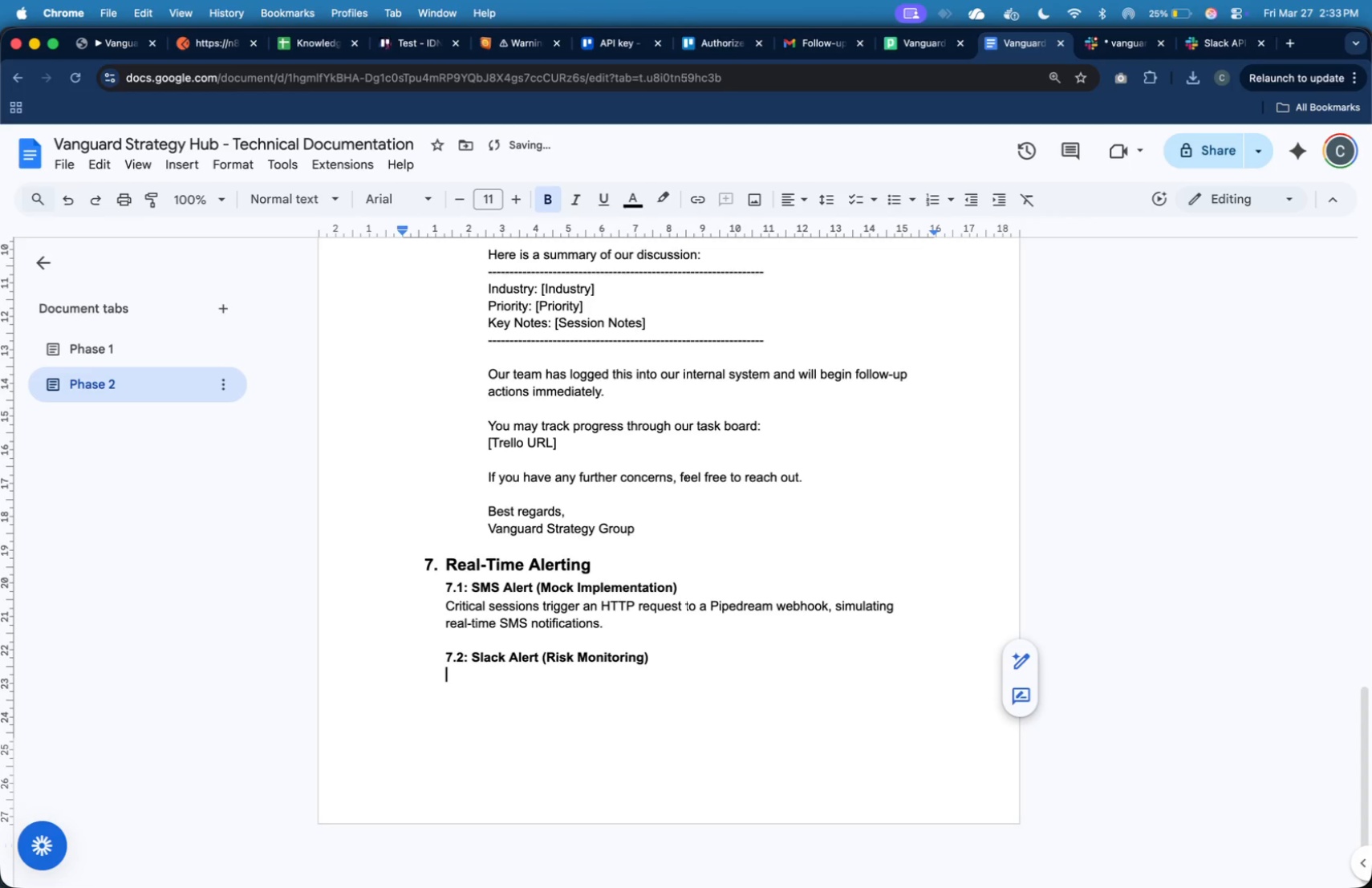 
key(Meta+B)
 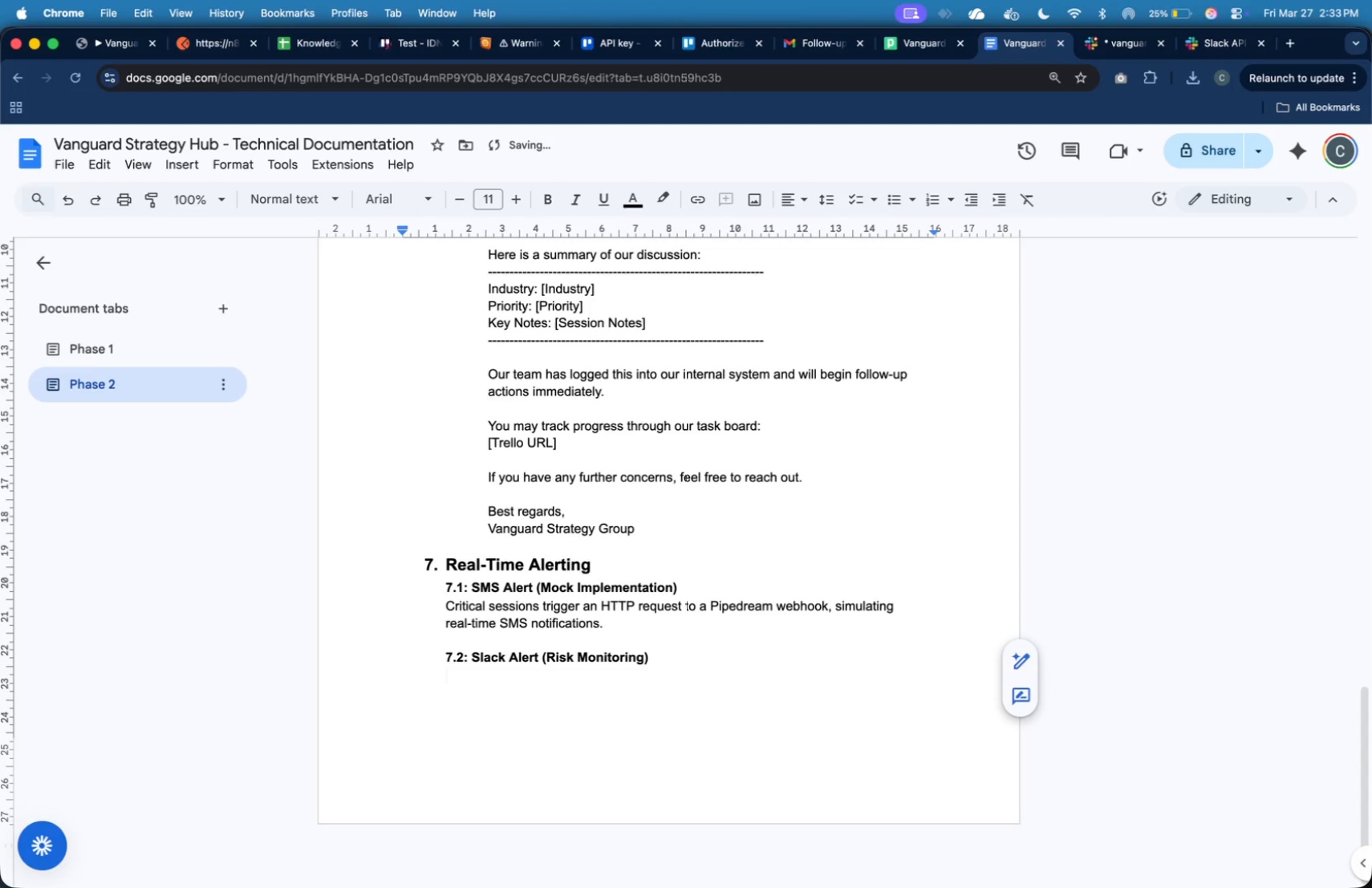 
type(Risk detection triggers a Slack webhook message conti)
key(Backspace)
type(aining:)
 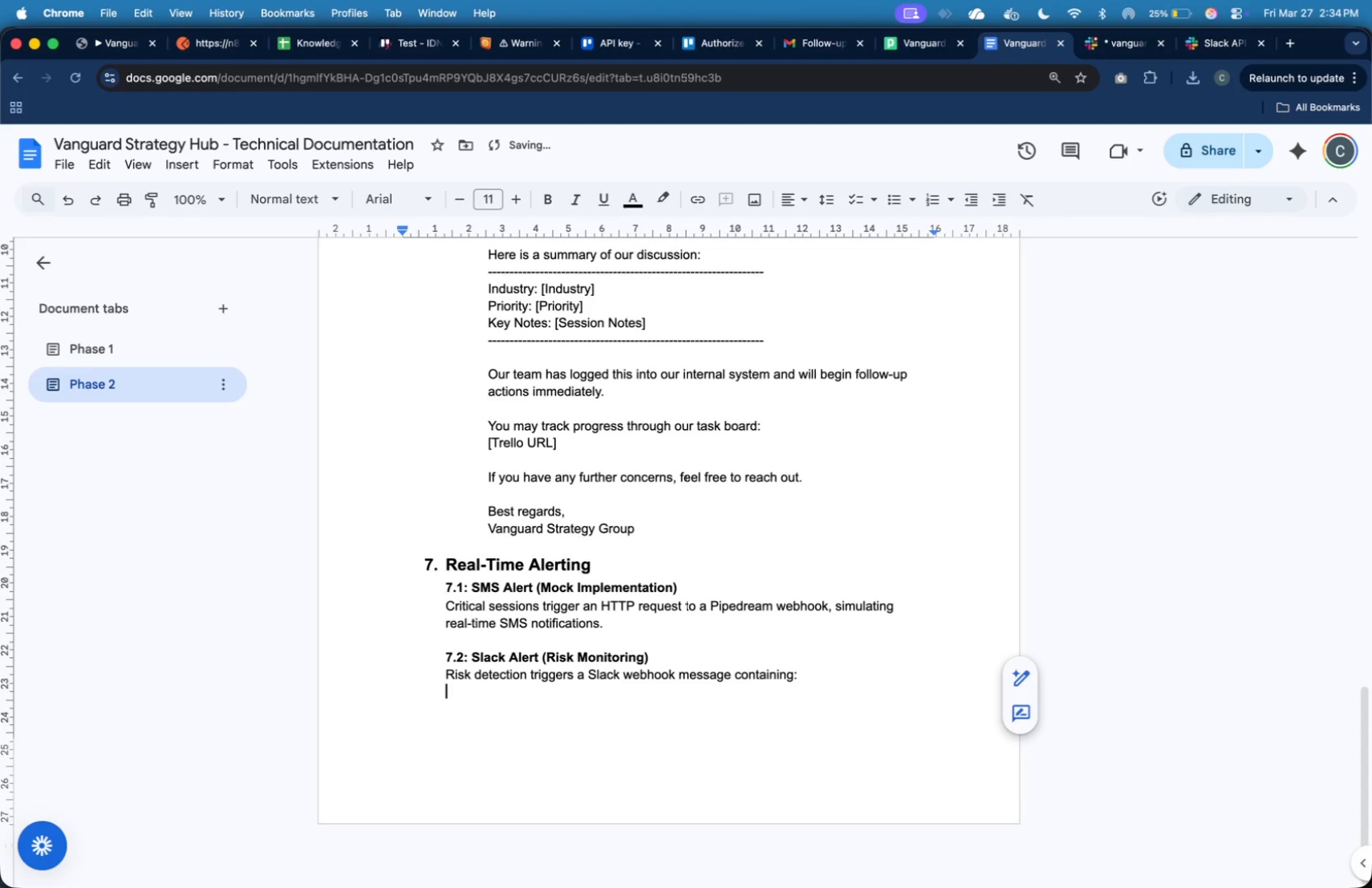 
 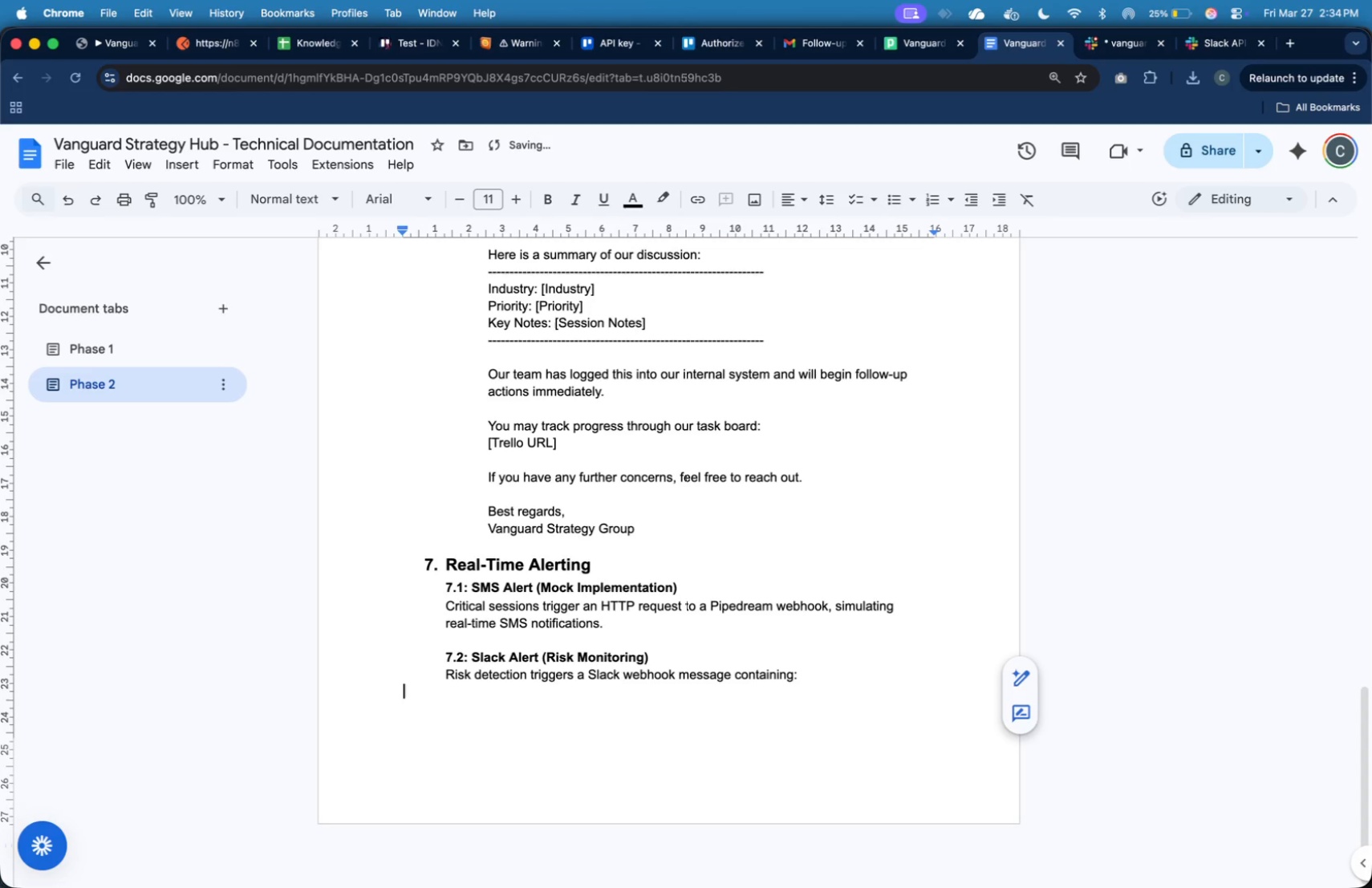 
key(Enter)
 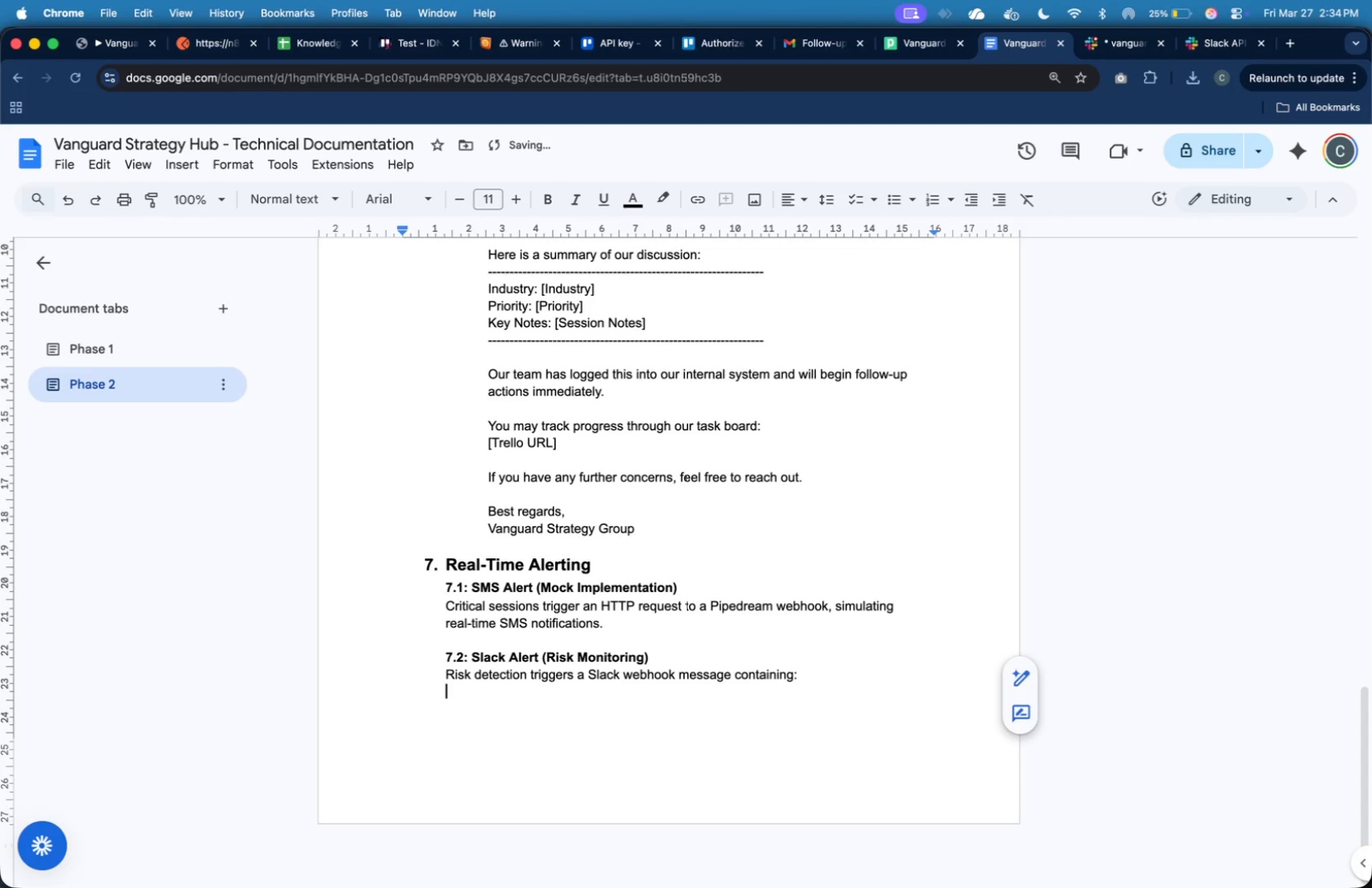 
key(Tab)
 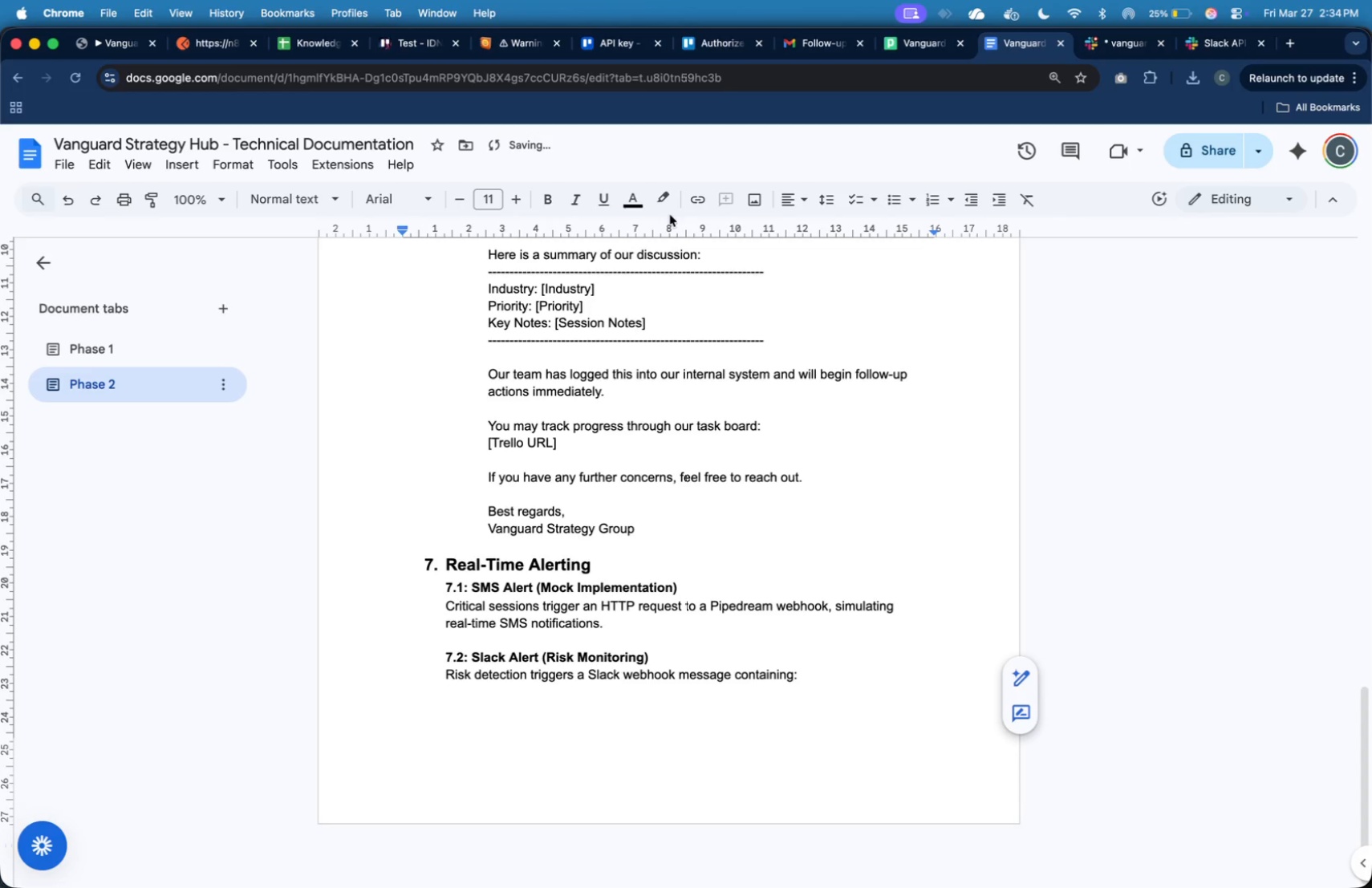 
key(Meta+Tab)